 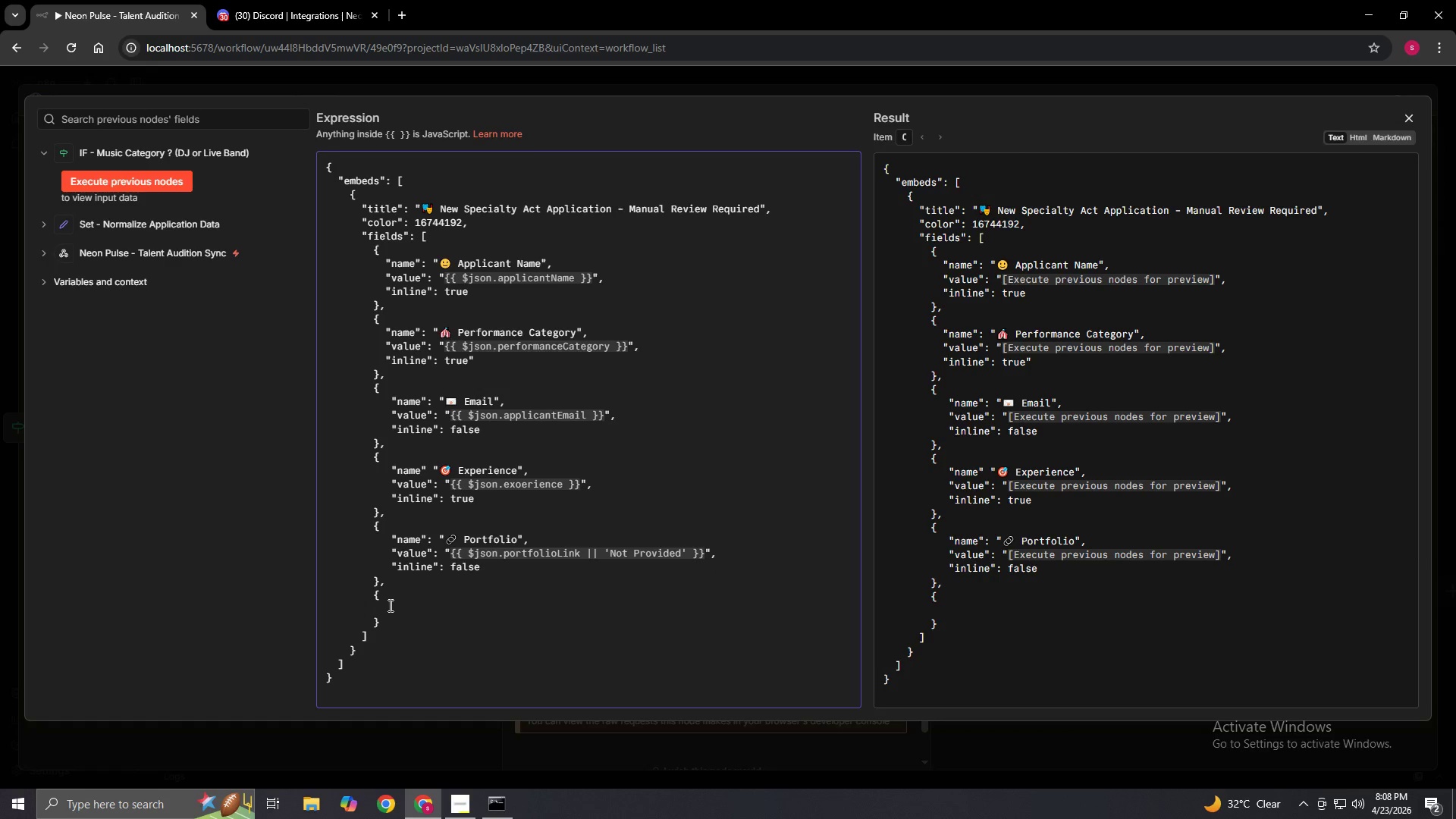 
key(Space)
 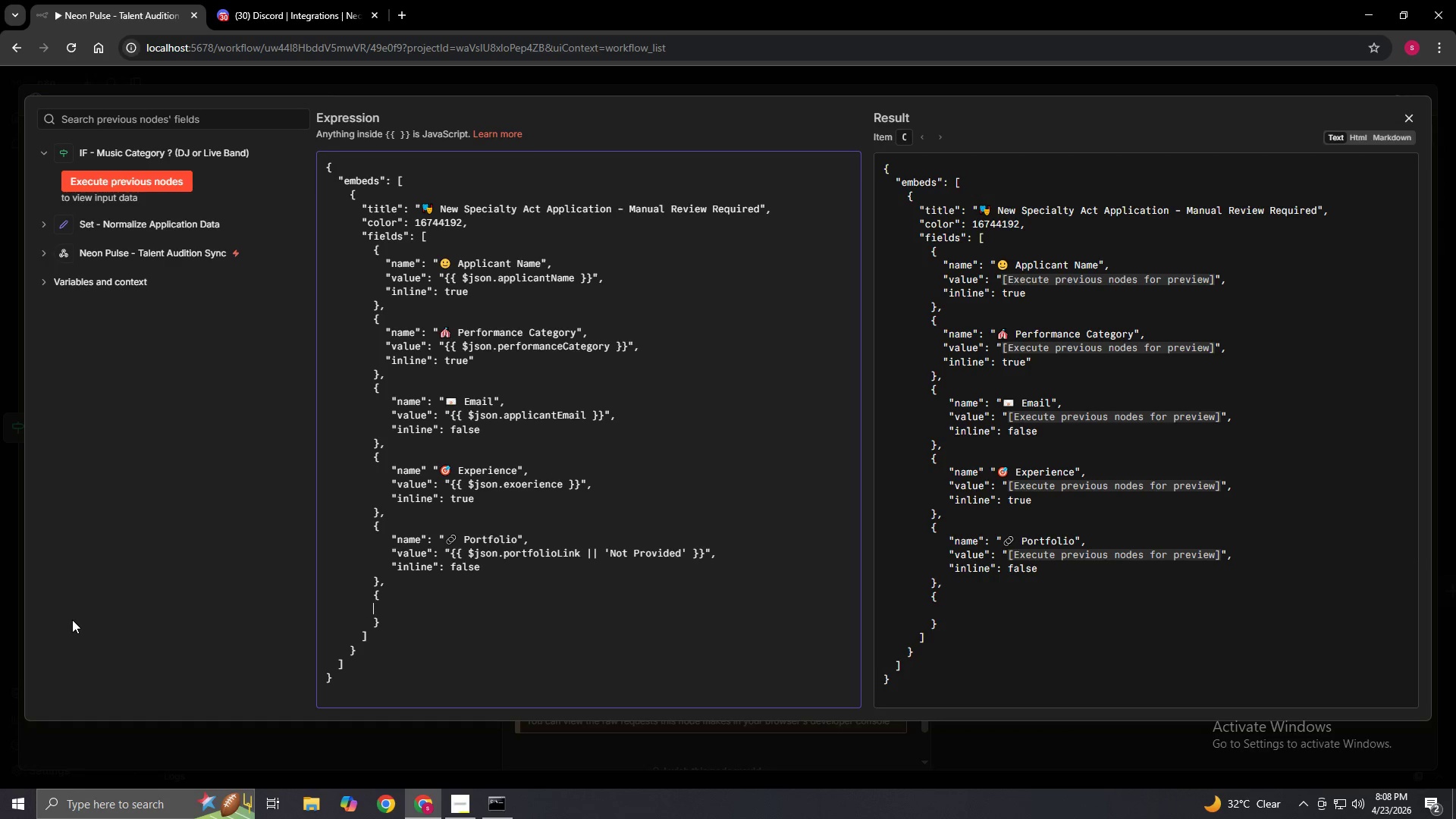 
key(Space)
 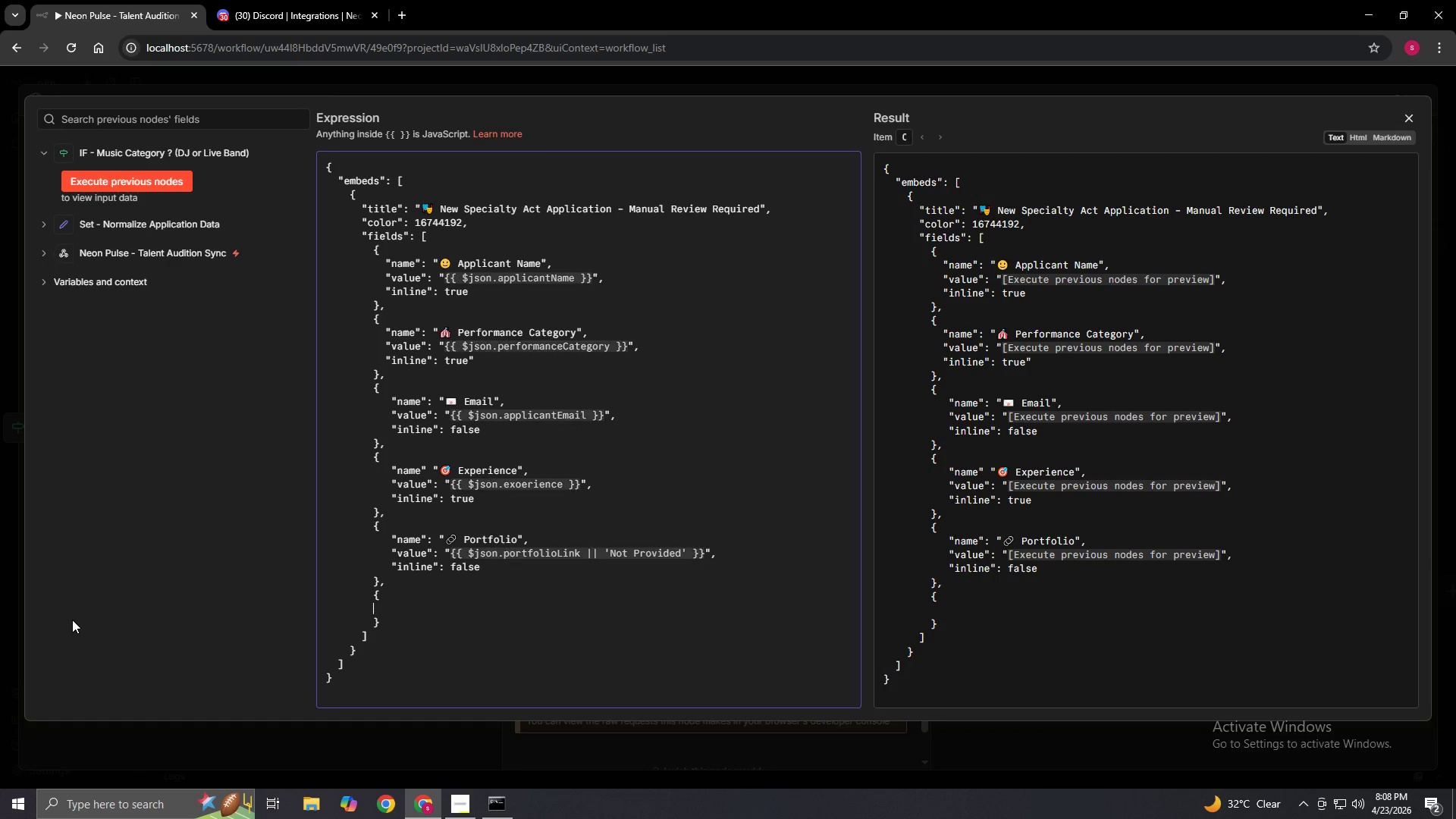 
key(Space)
 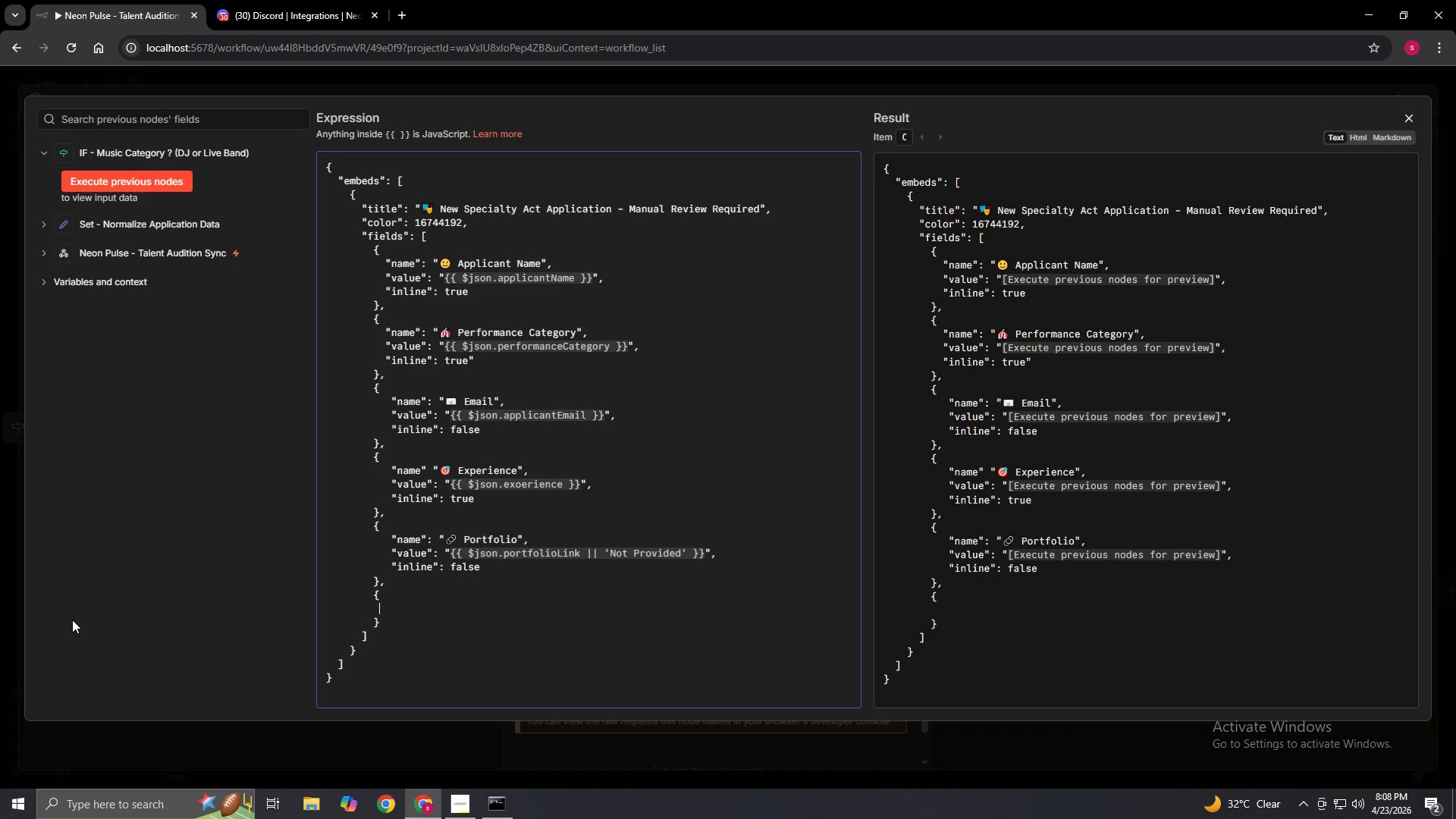 
hold_key(key=ShiftLeft, duration=0.48)
 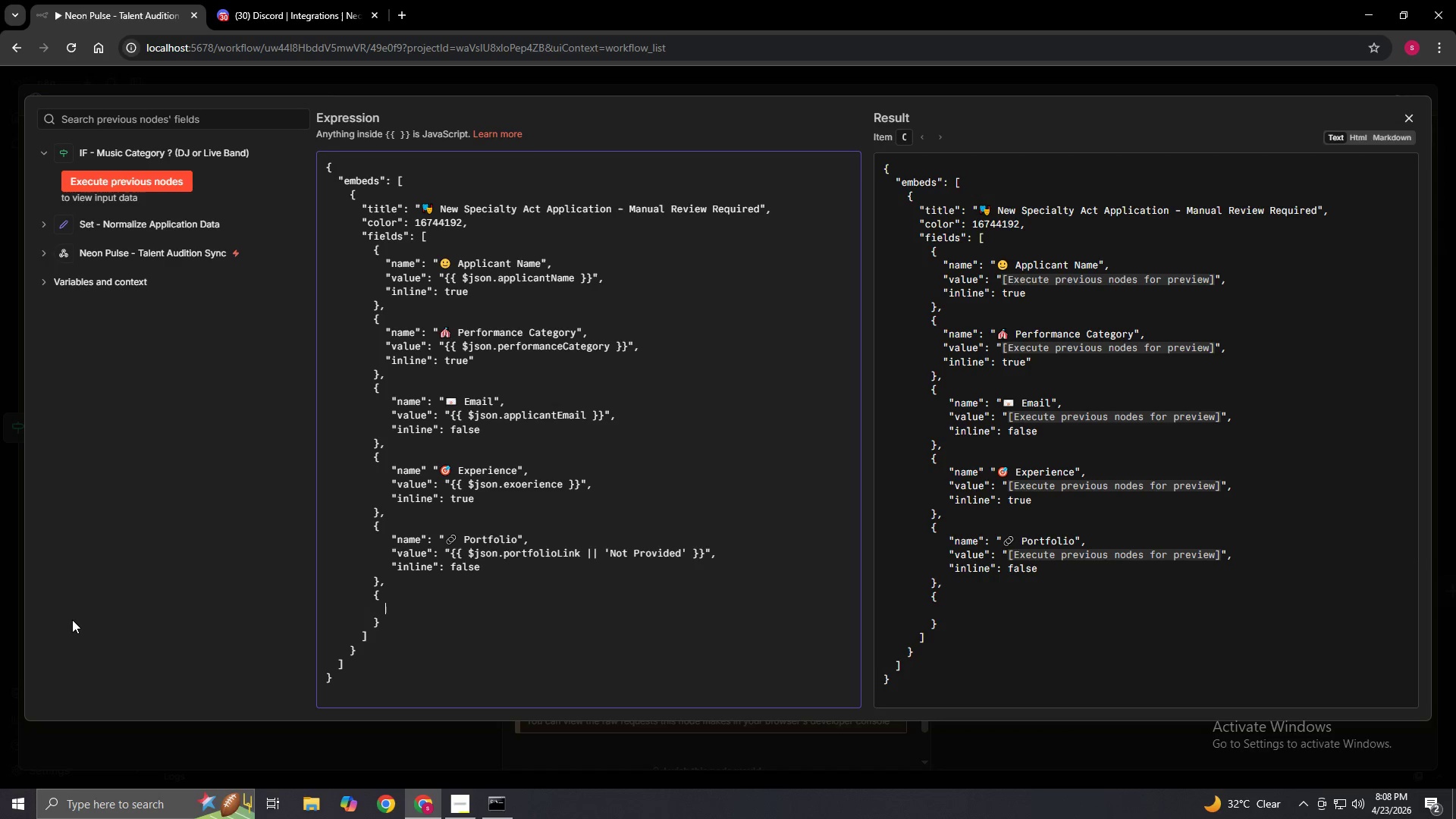 
type( "name": "Action Required",)
 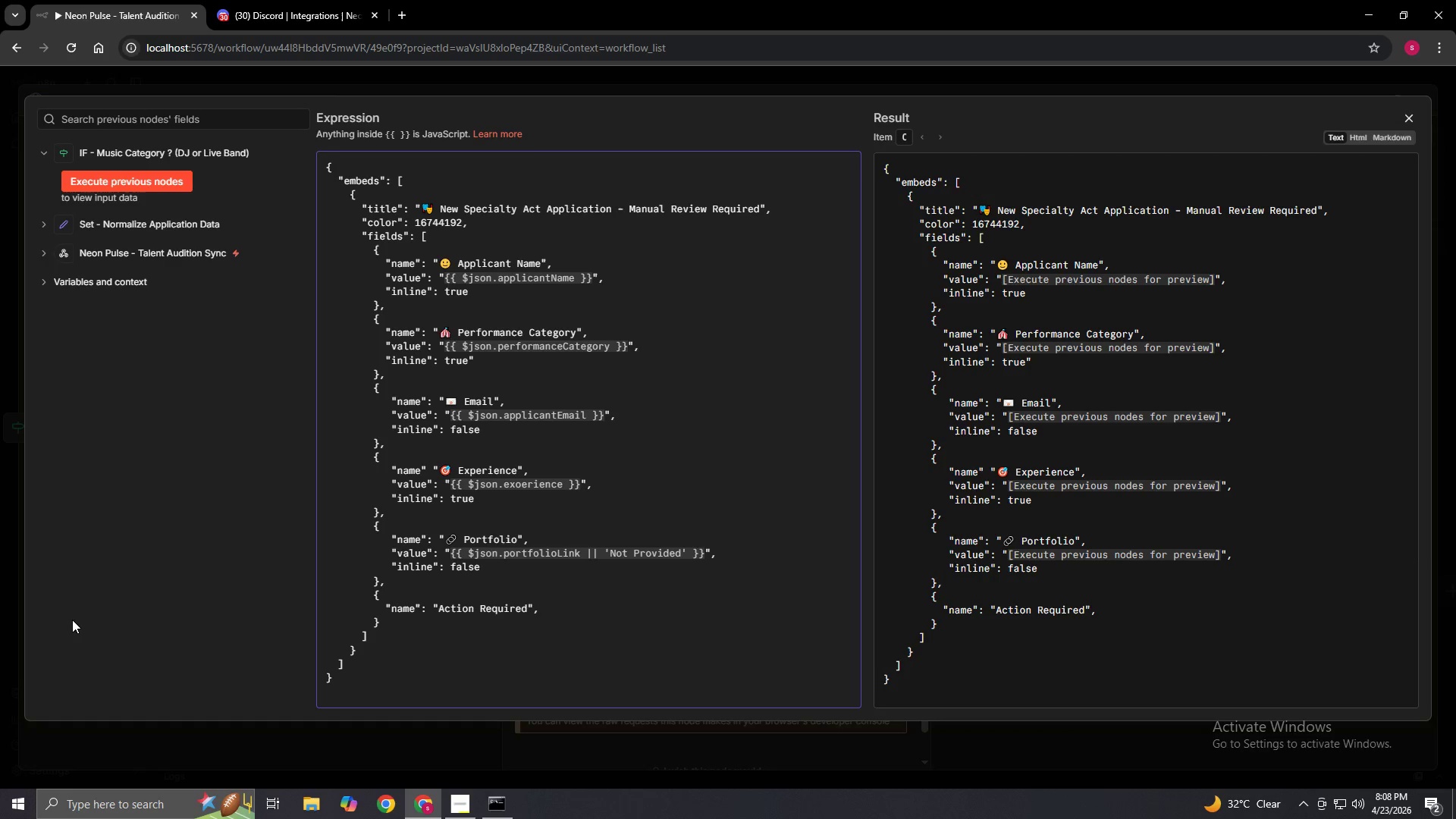 
left_click([438, 607])
 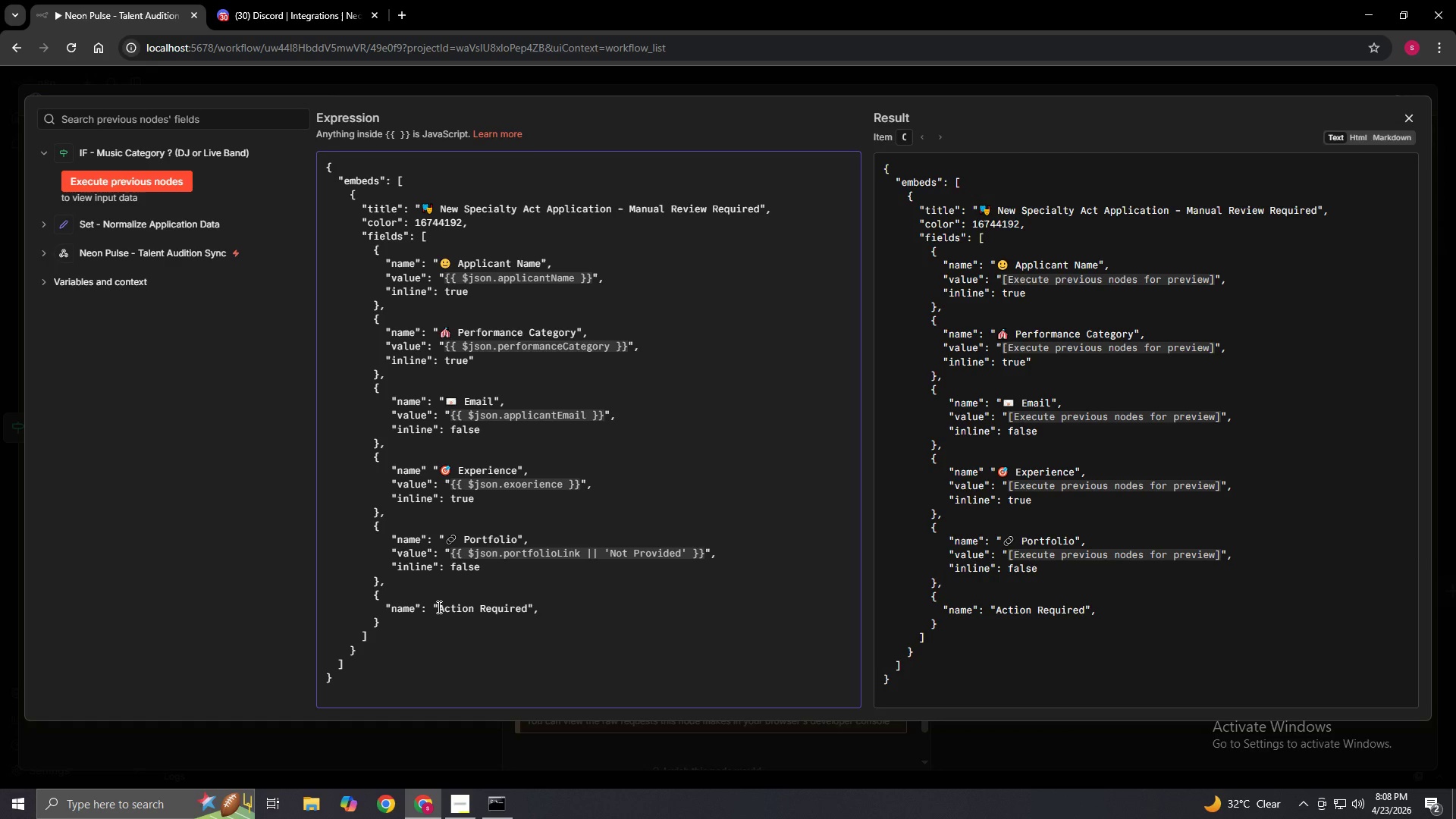 
right_click([438, 607])
 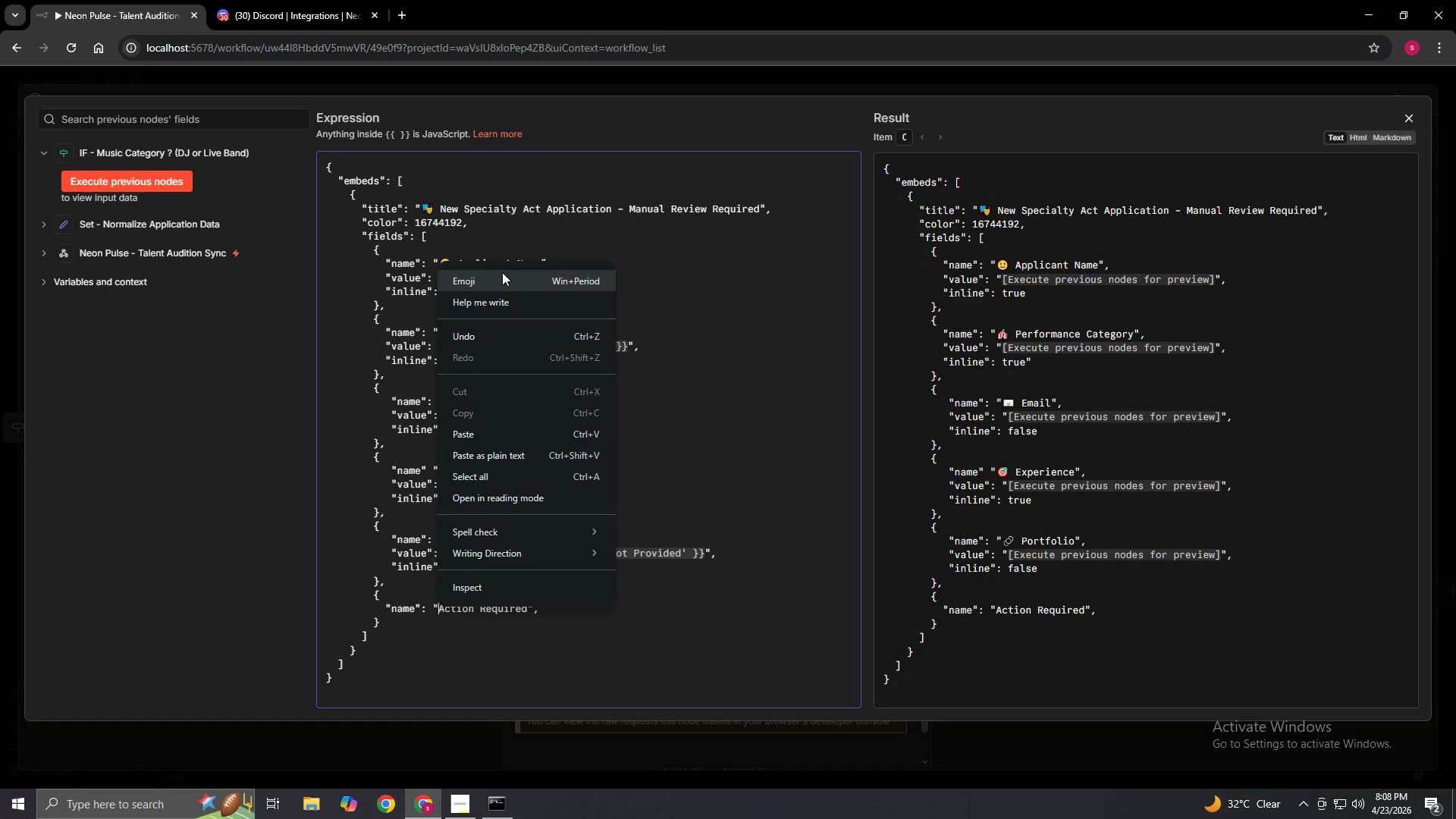 
left_click([502, 271])
 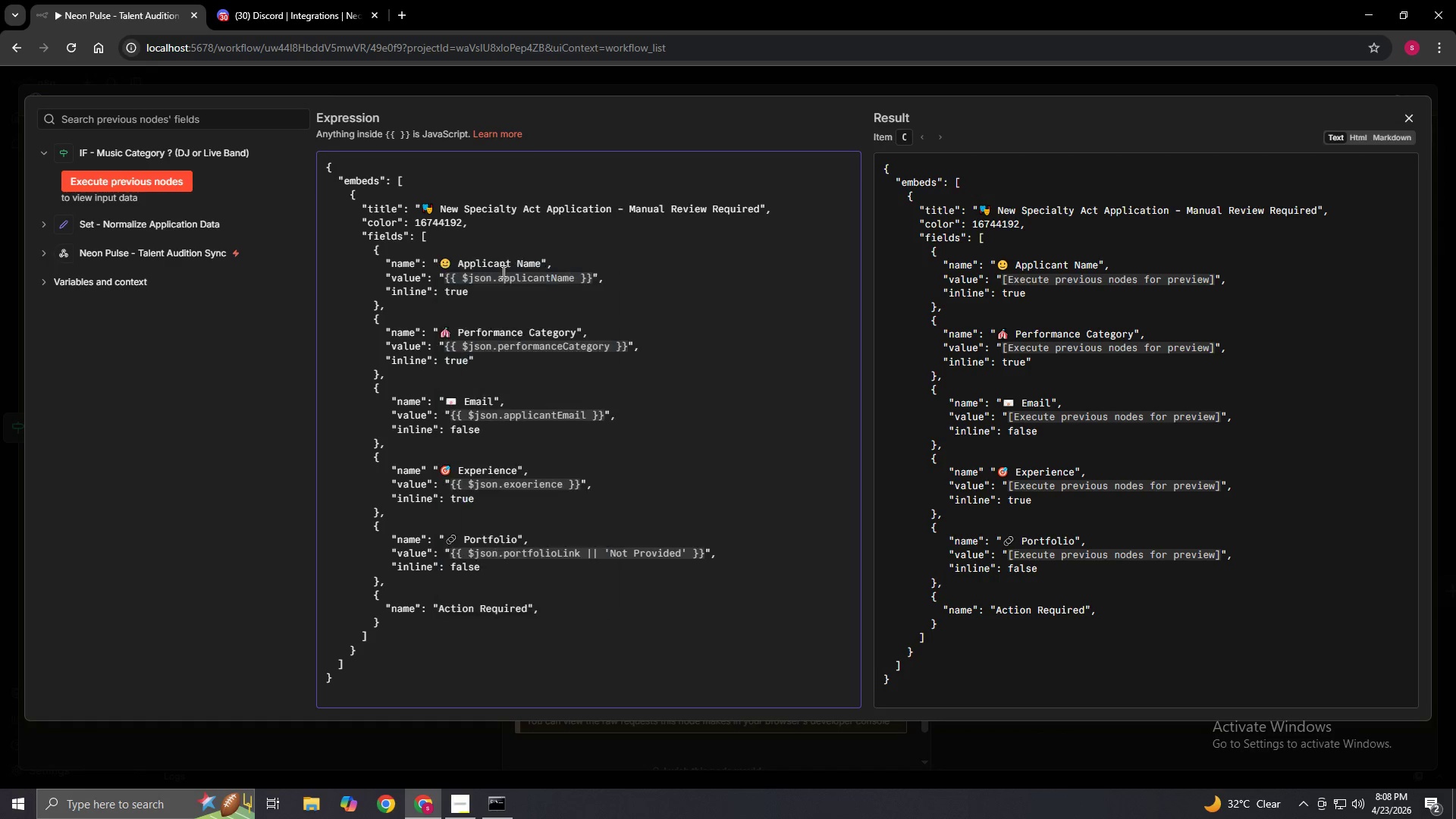 
key(Meta+MetaLeft)
 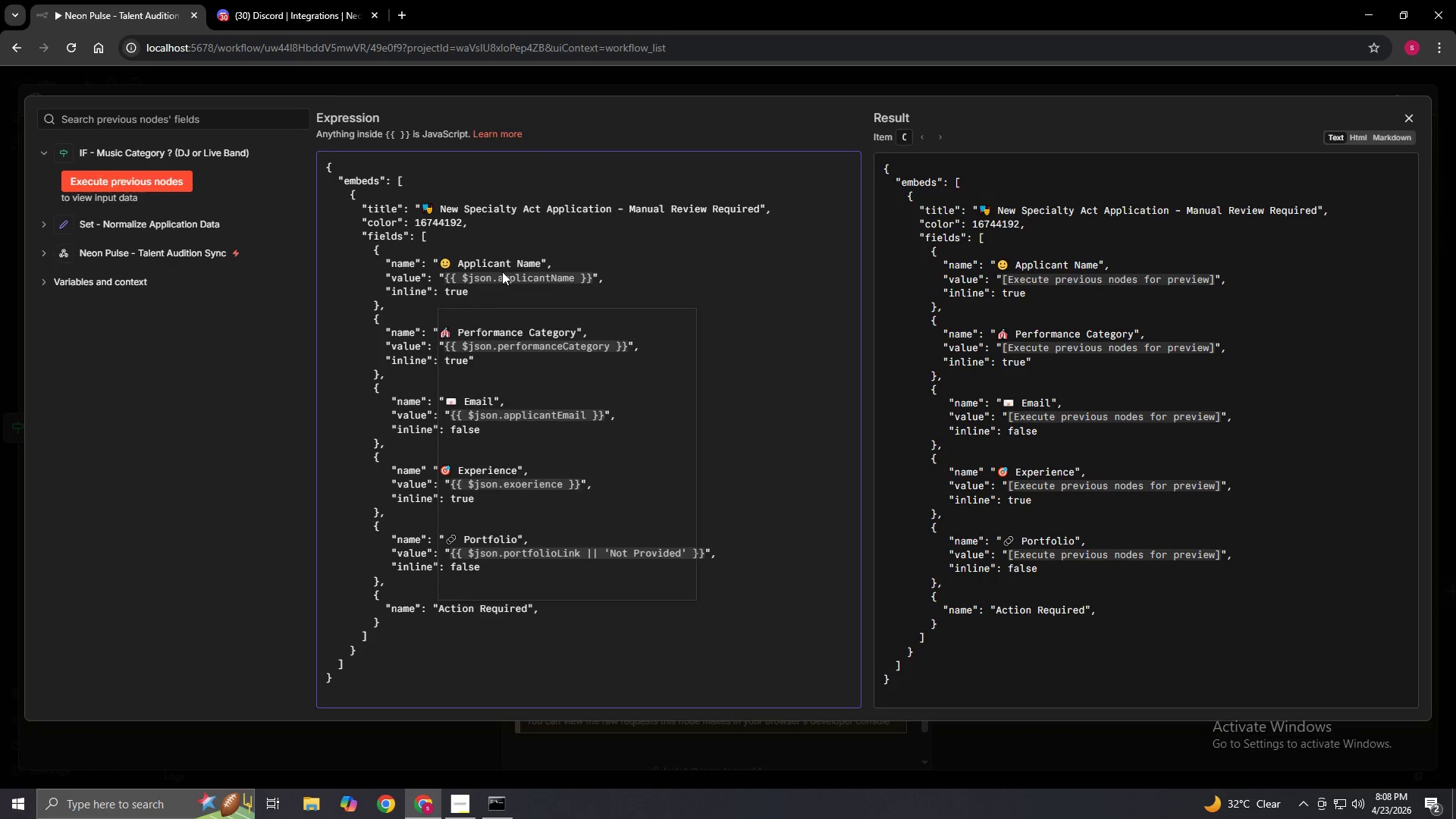 
left_click([637, 428])
 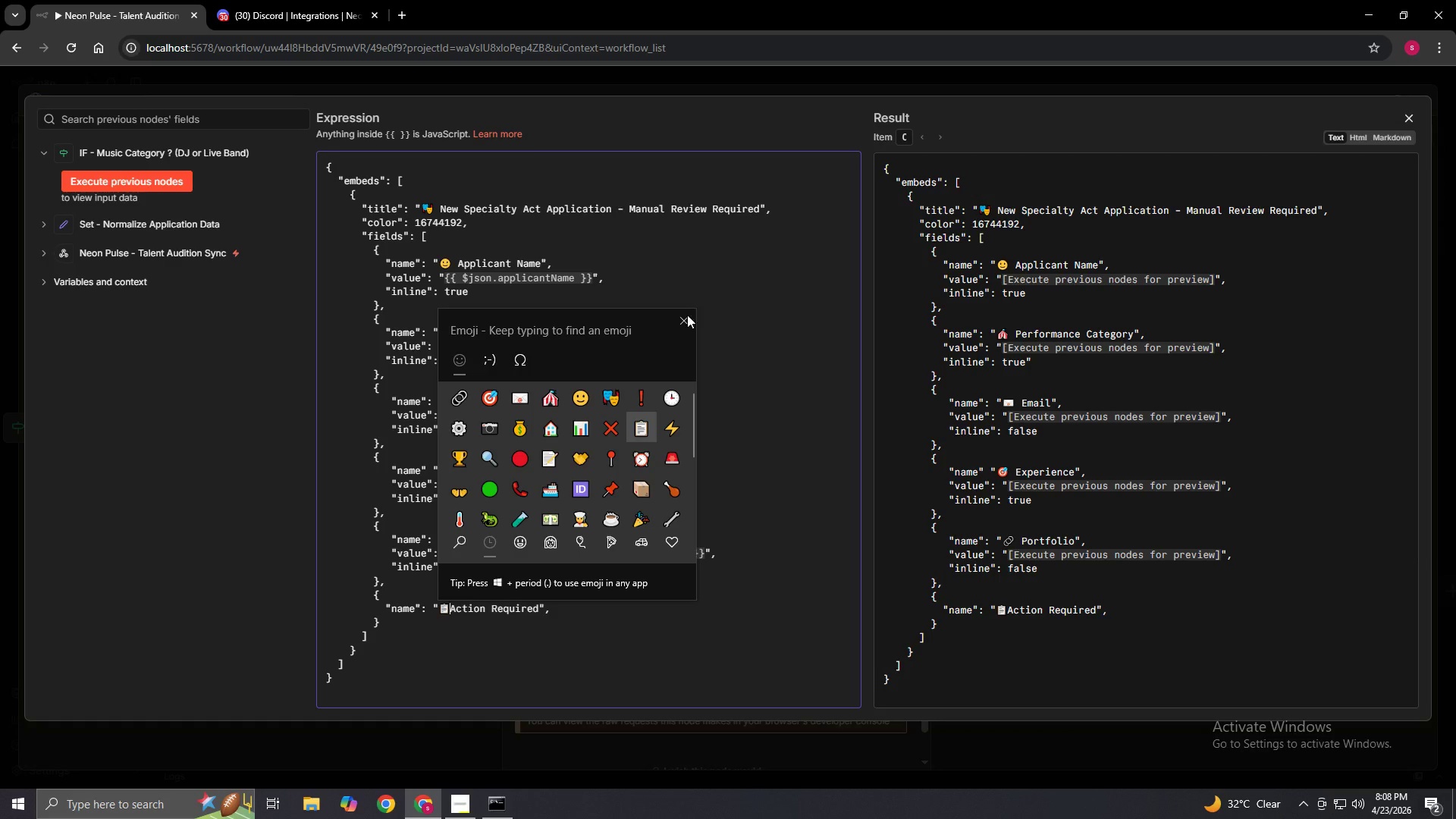 
left_click([673, 325])
 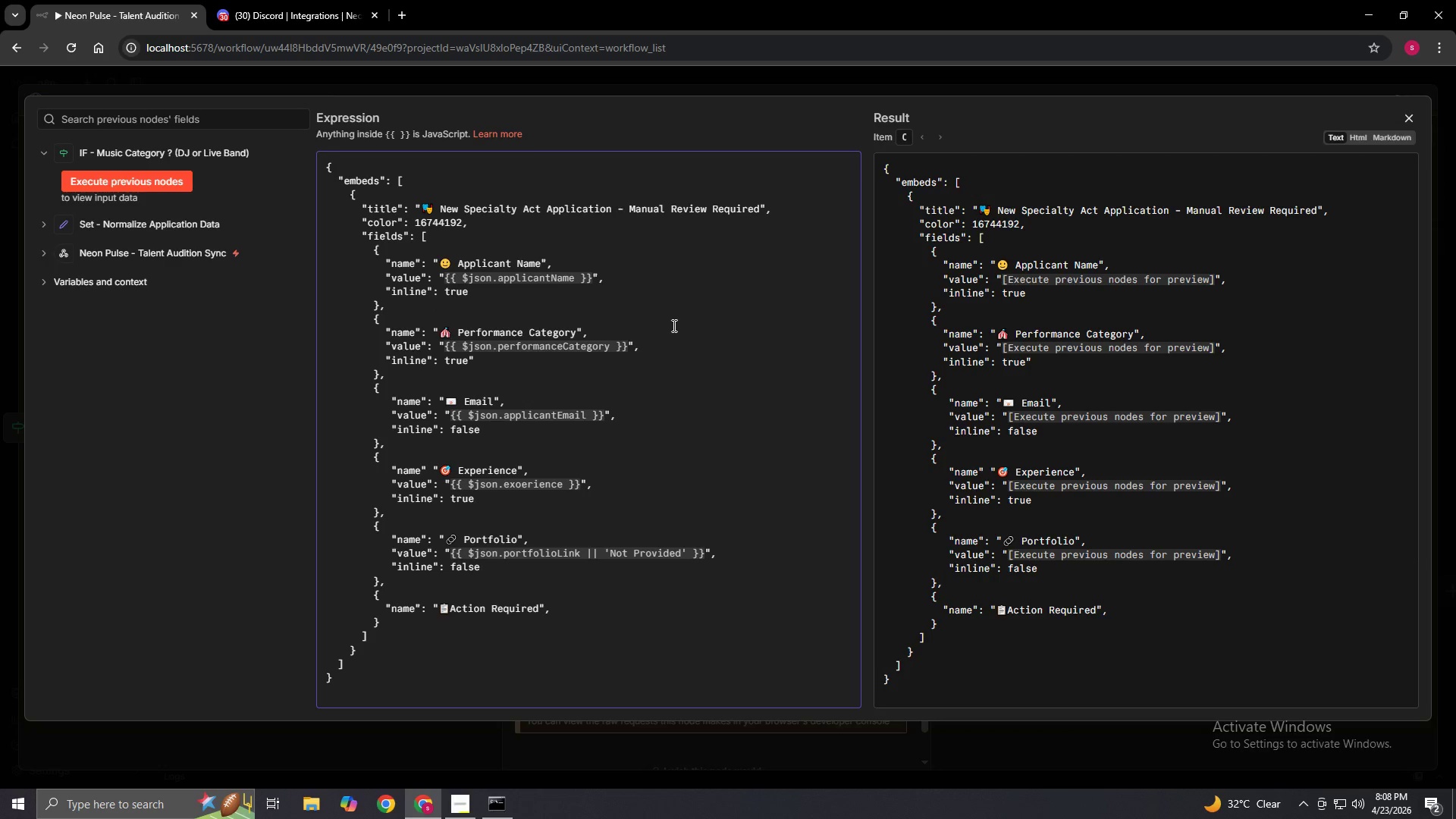 
key(Space)
 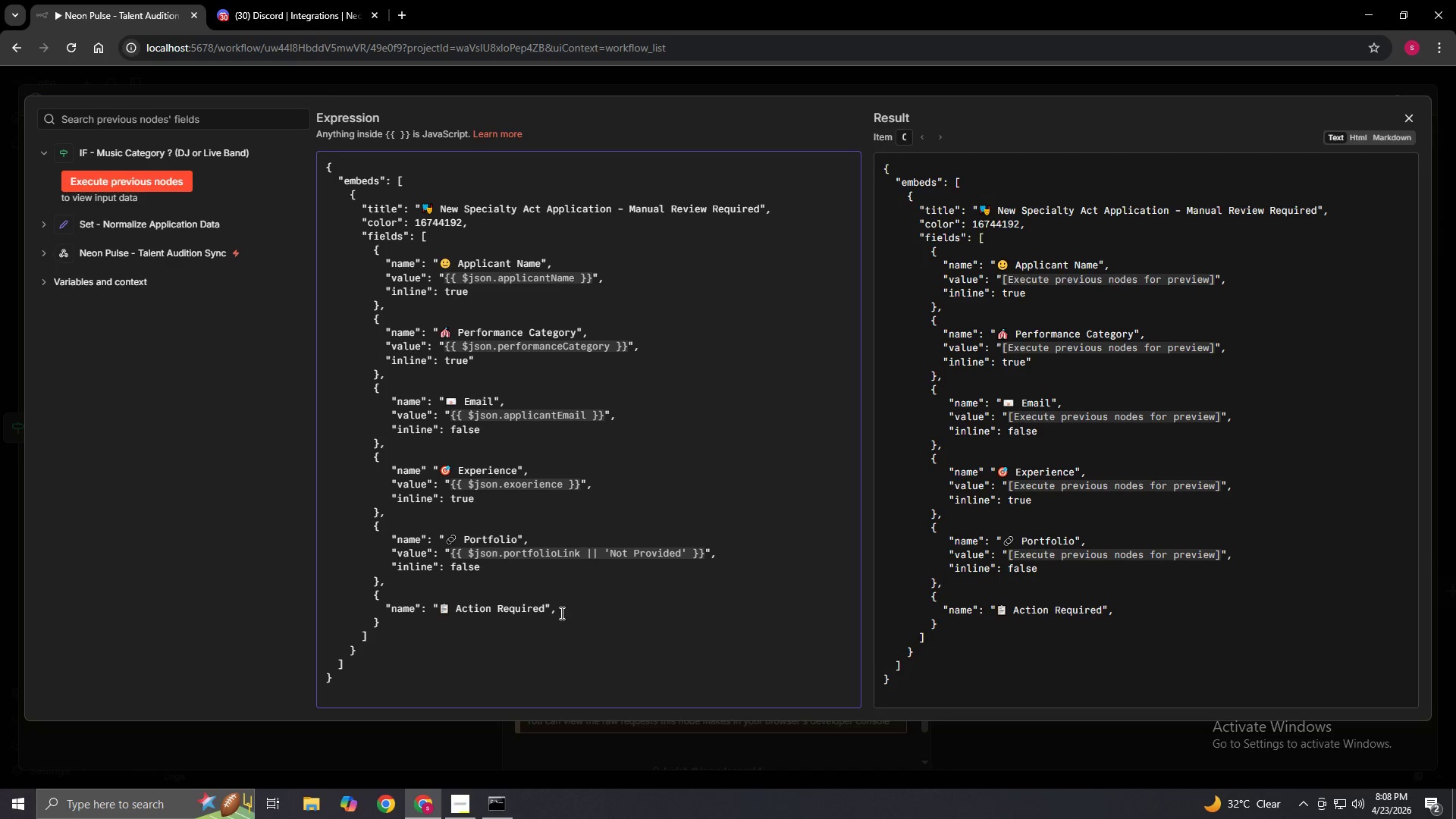 
left_click([562, 613])
 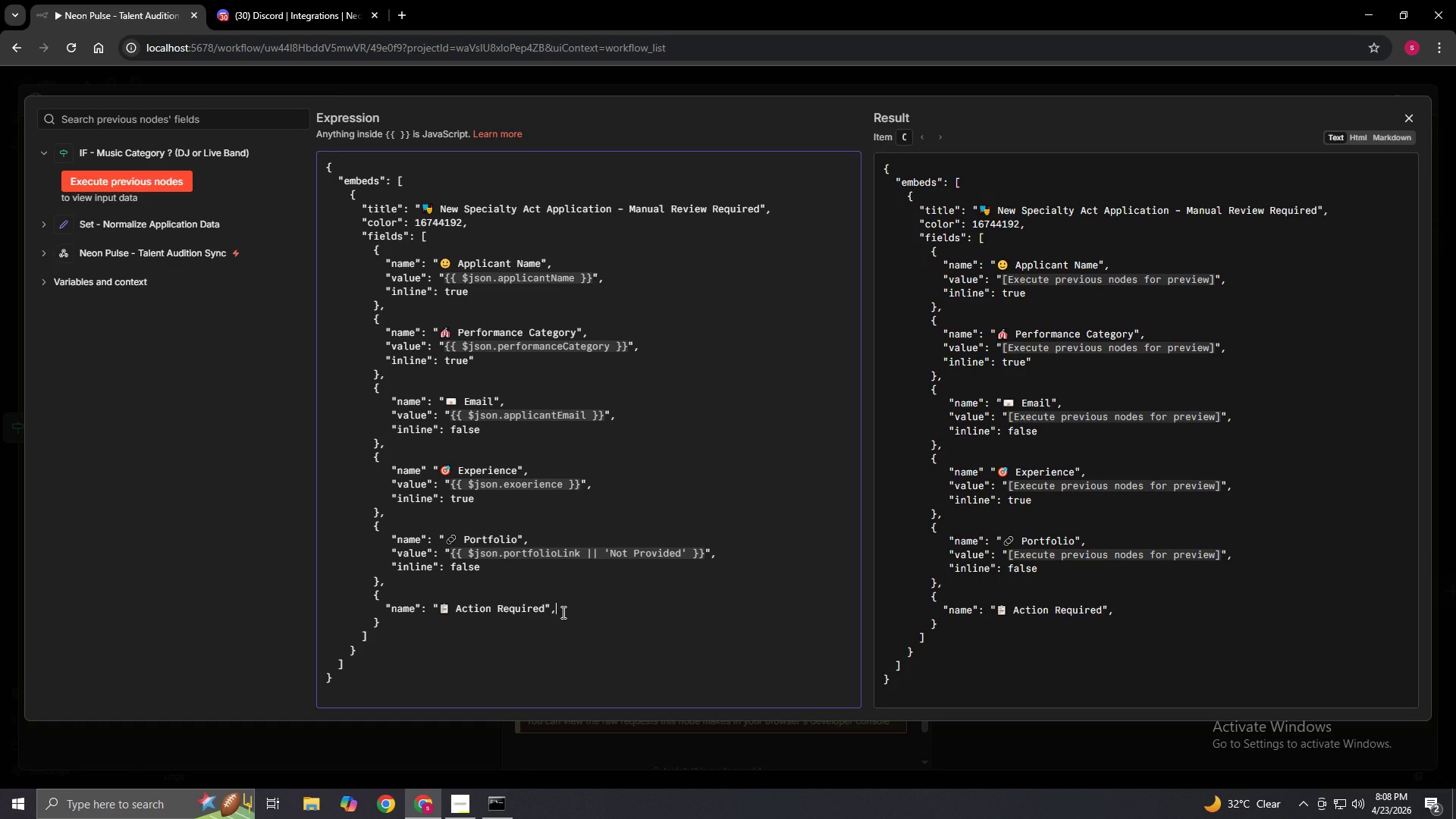 
key(Enter)
 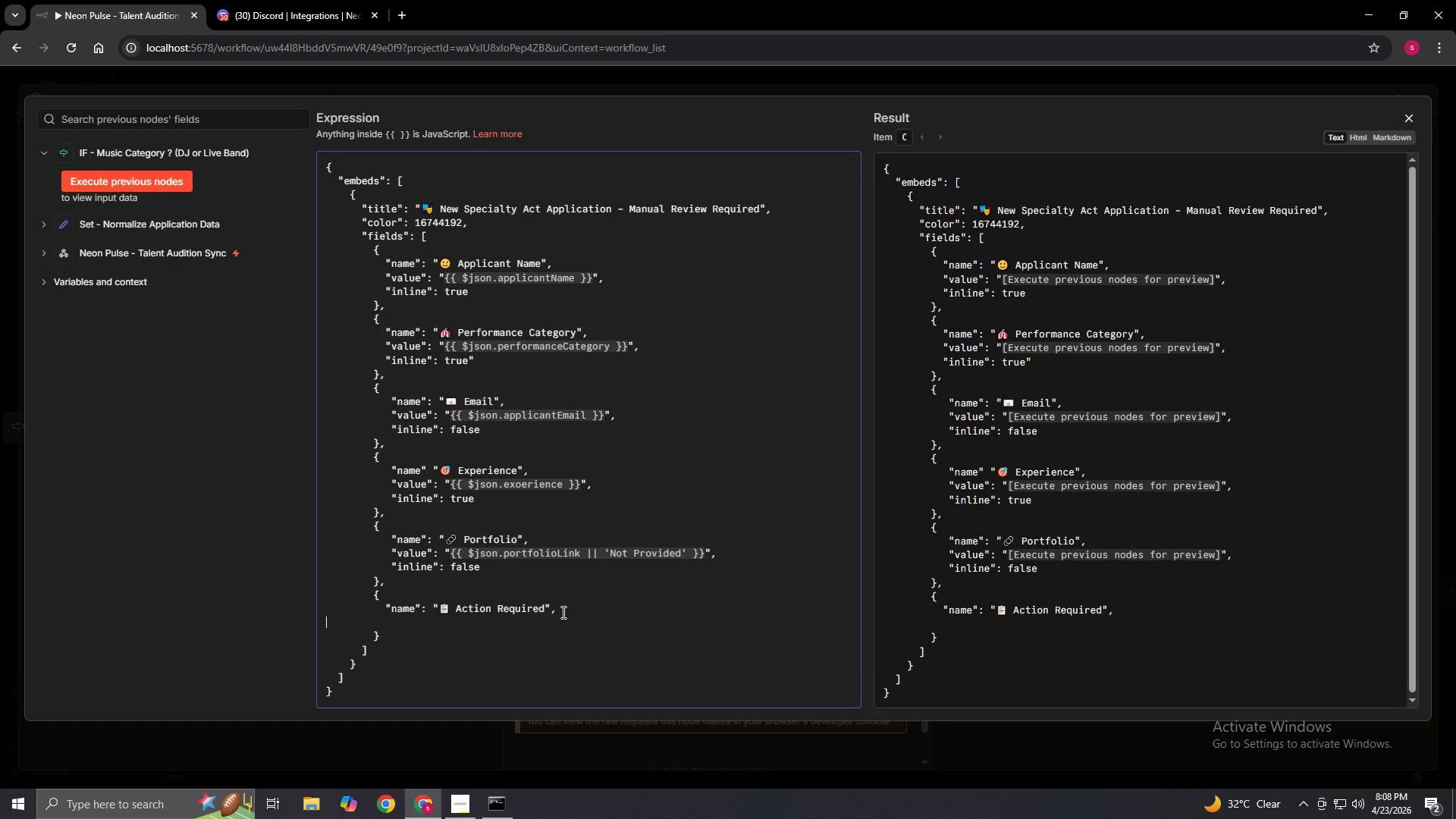 
key(Space)
 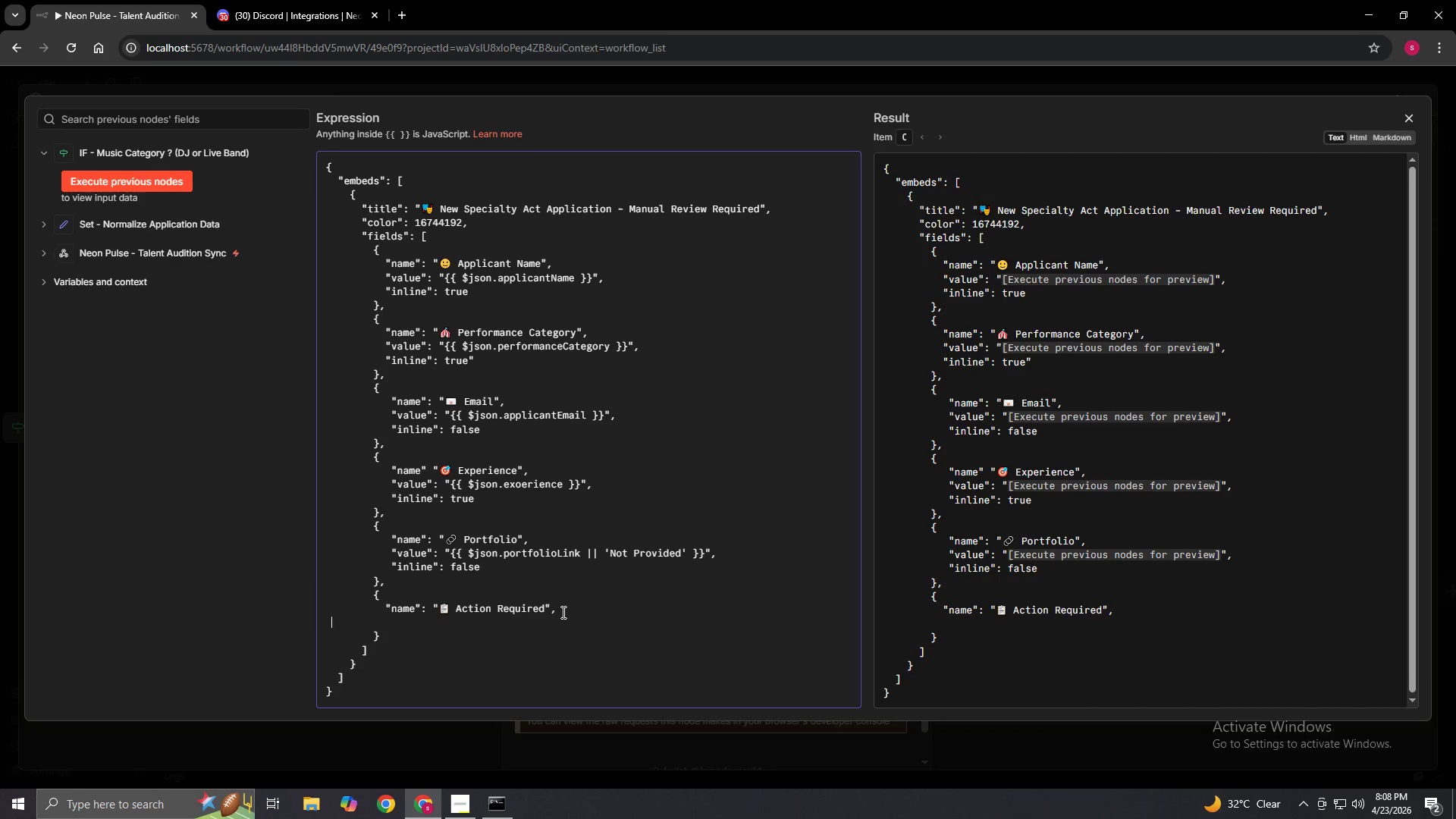 
key(Space)
 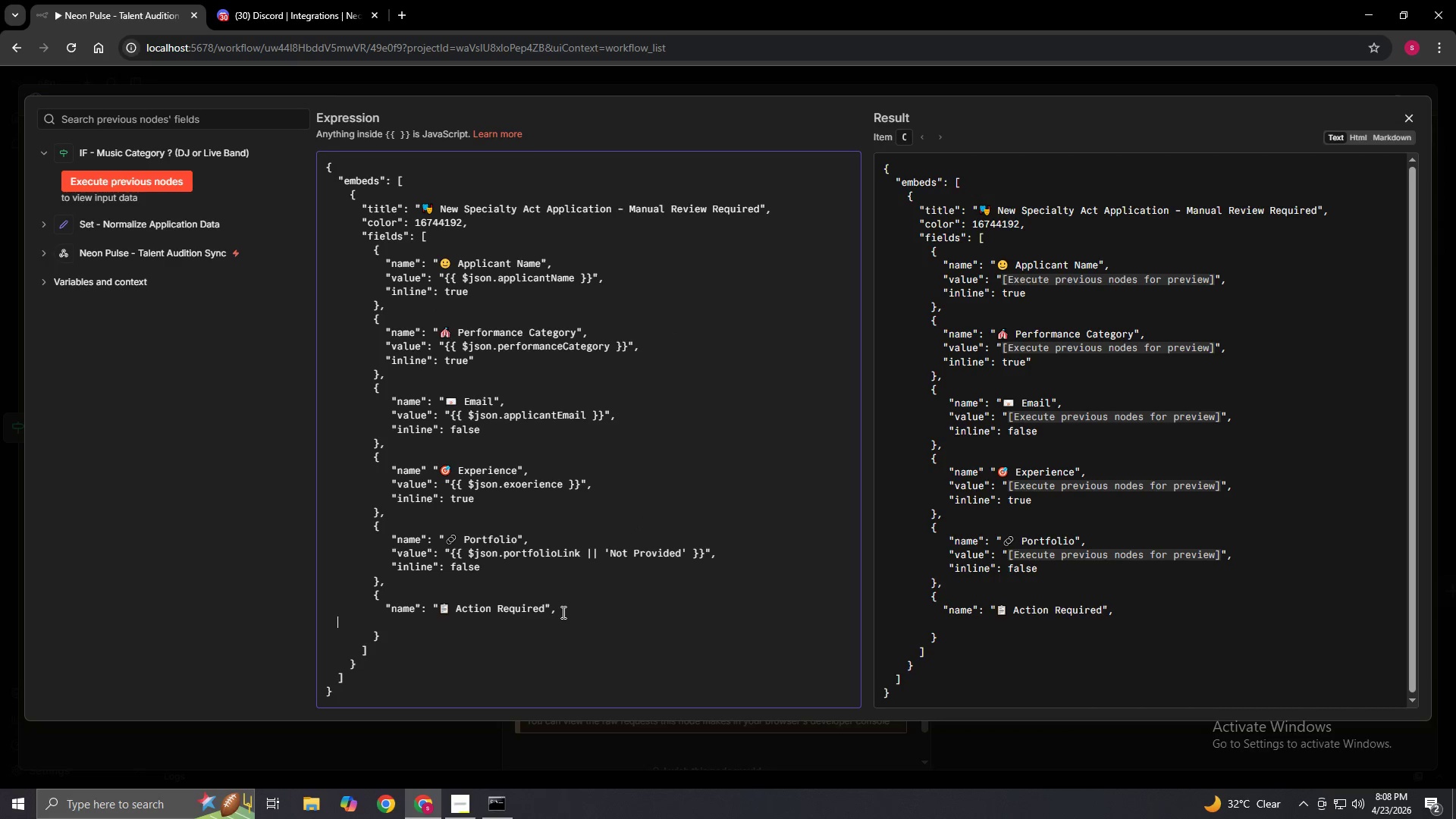 
key(Space)
 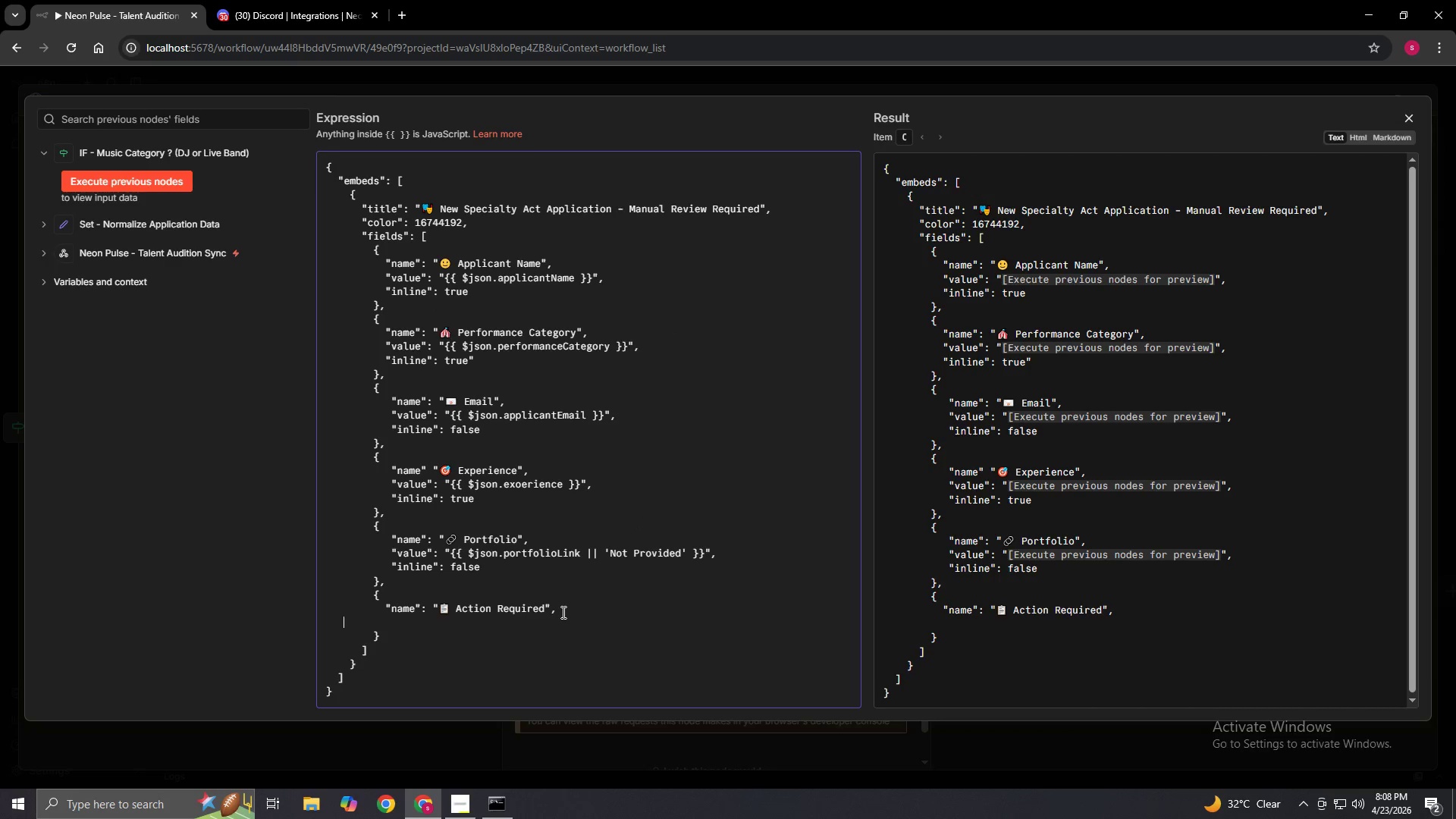 
key(Space)
 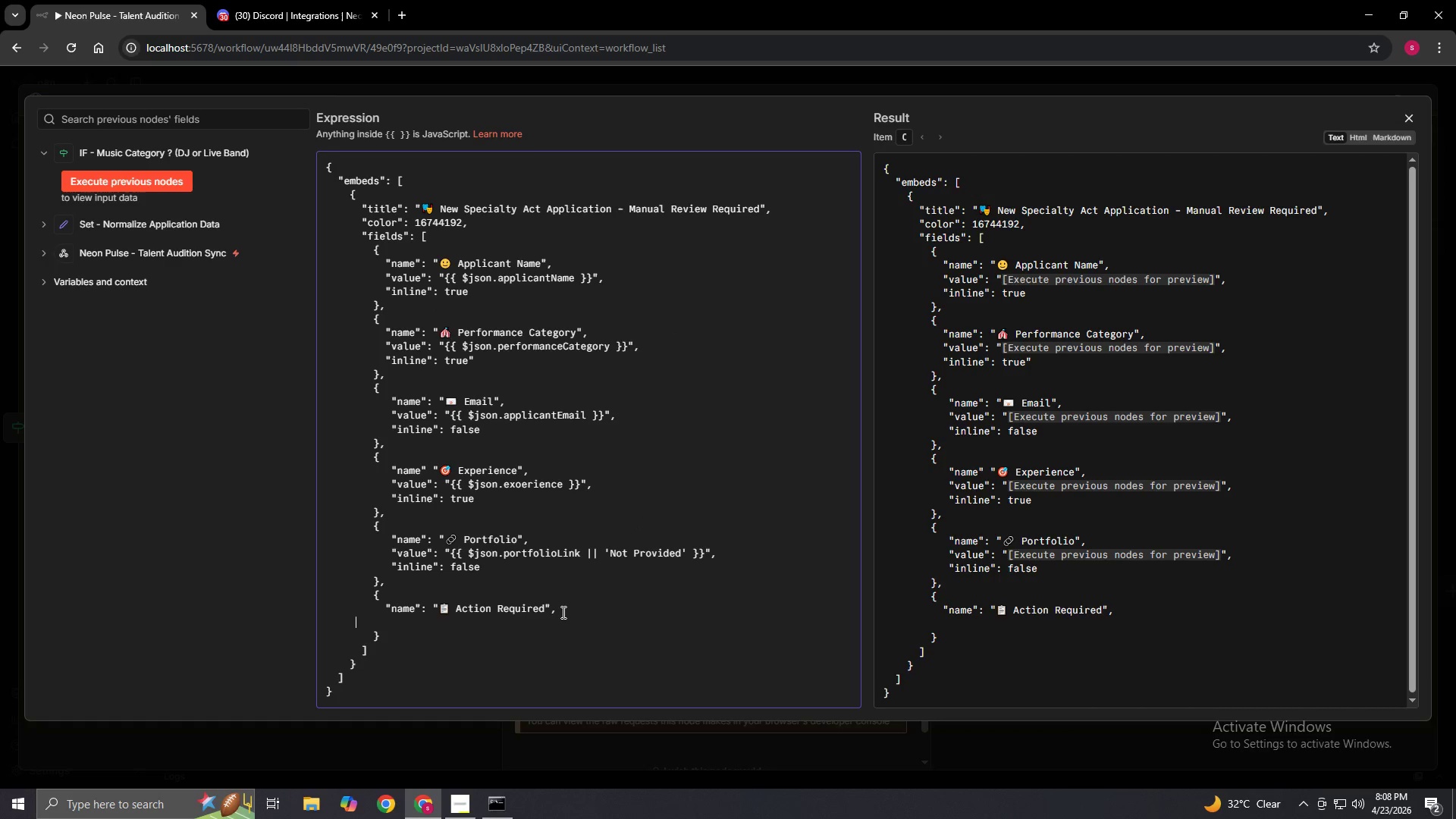 
key(Space)
 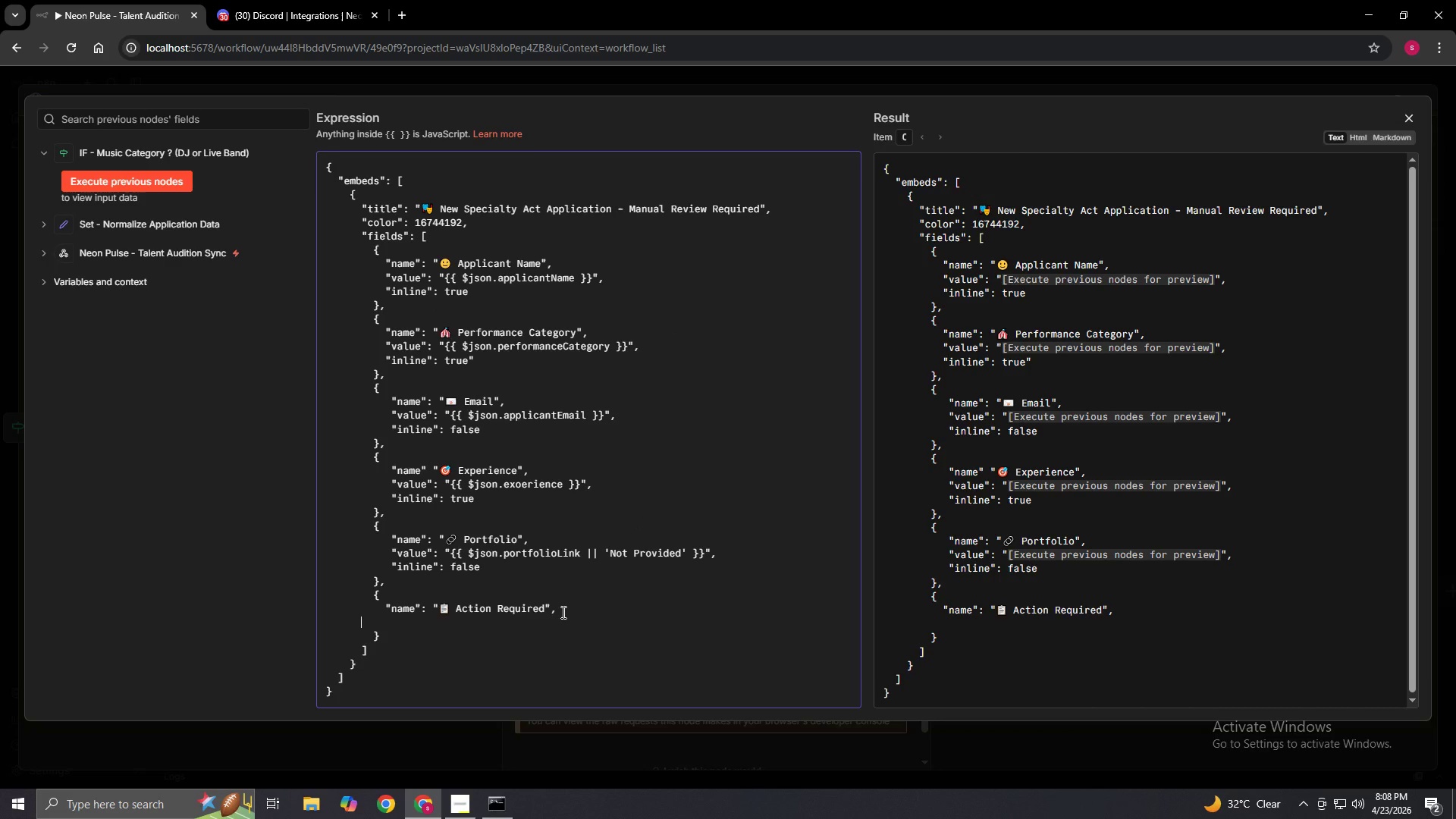 
key(Space)
 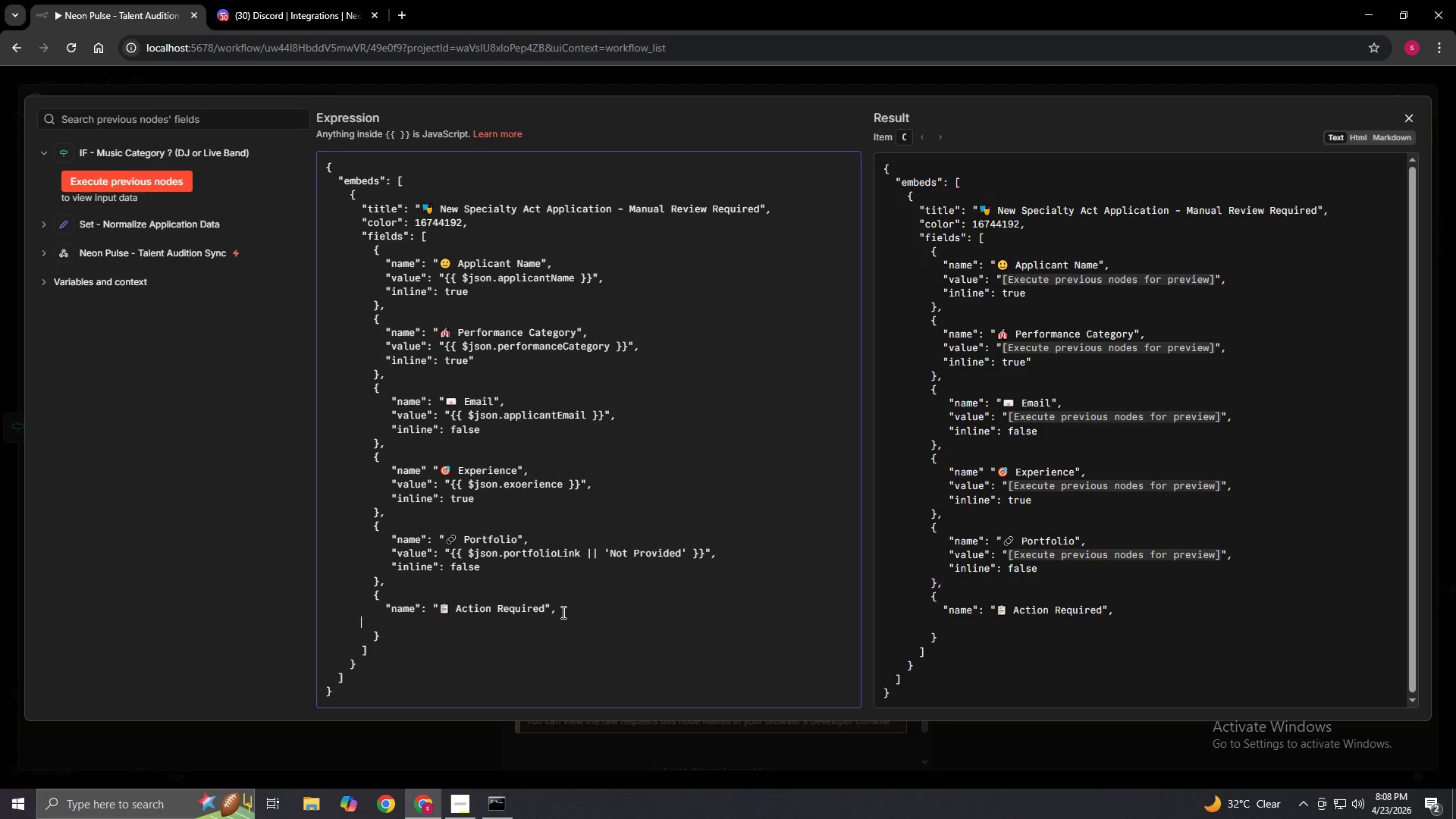 
key(Space)
 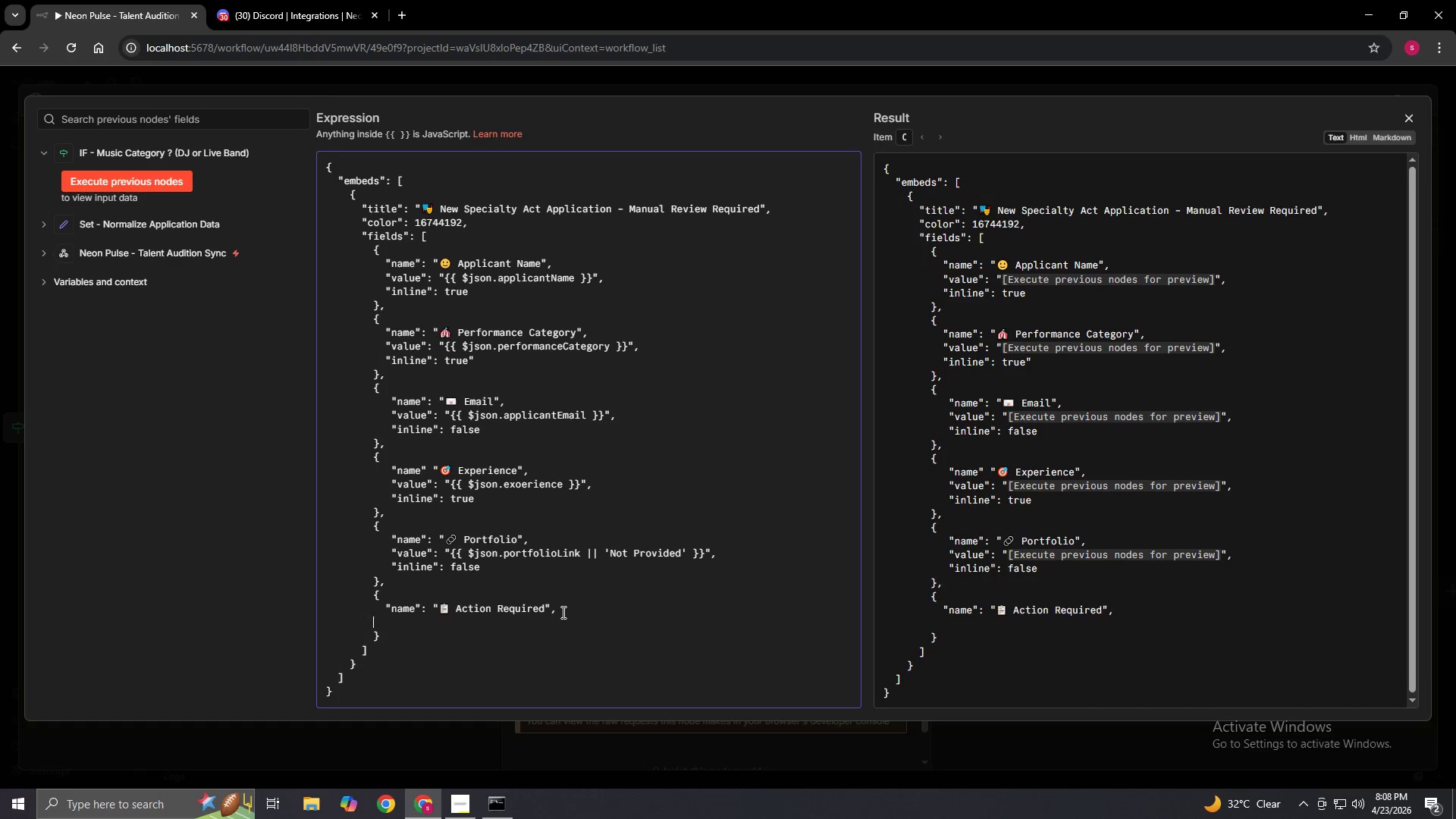 
key(Space)
 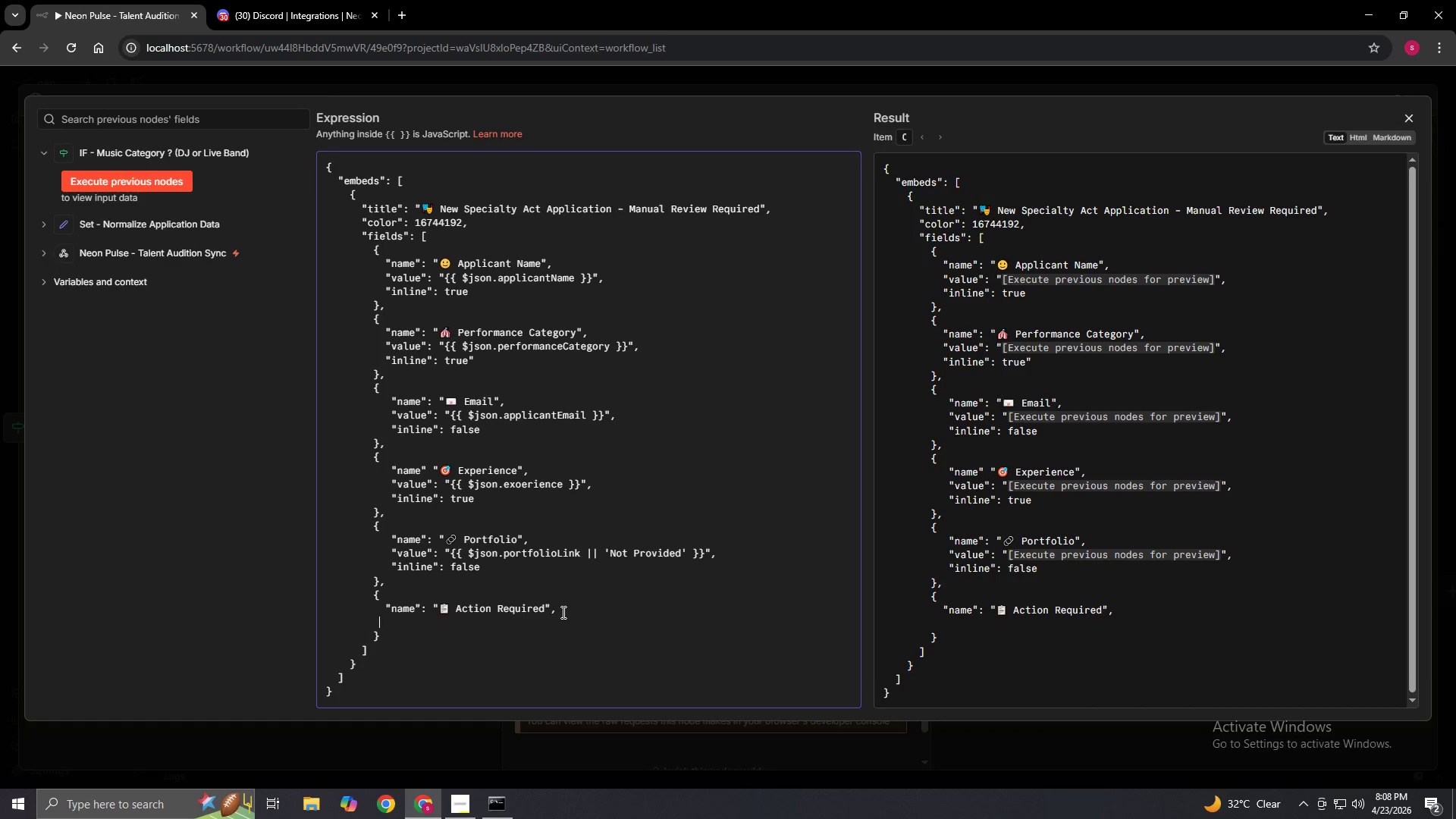 
key(Space)
 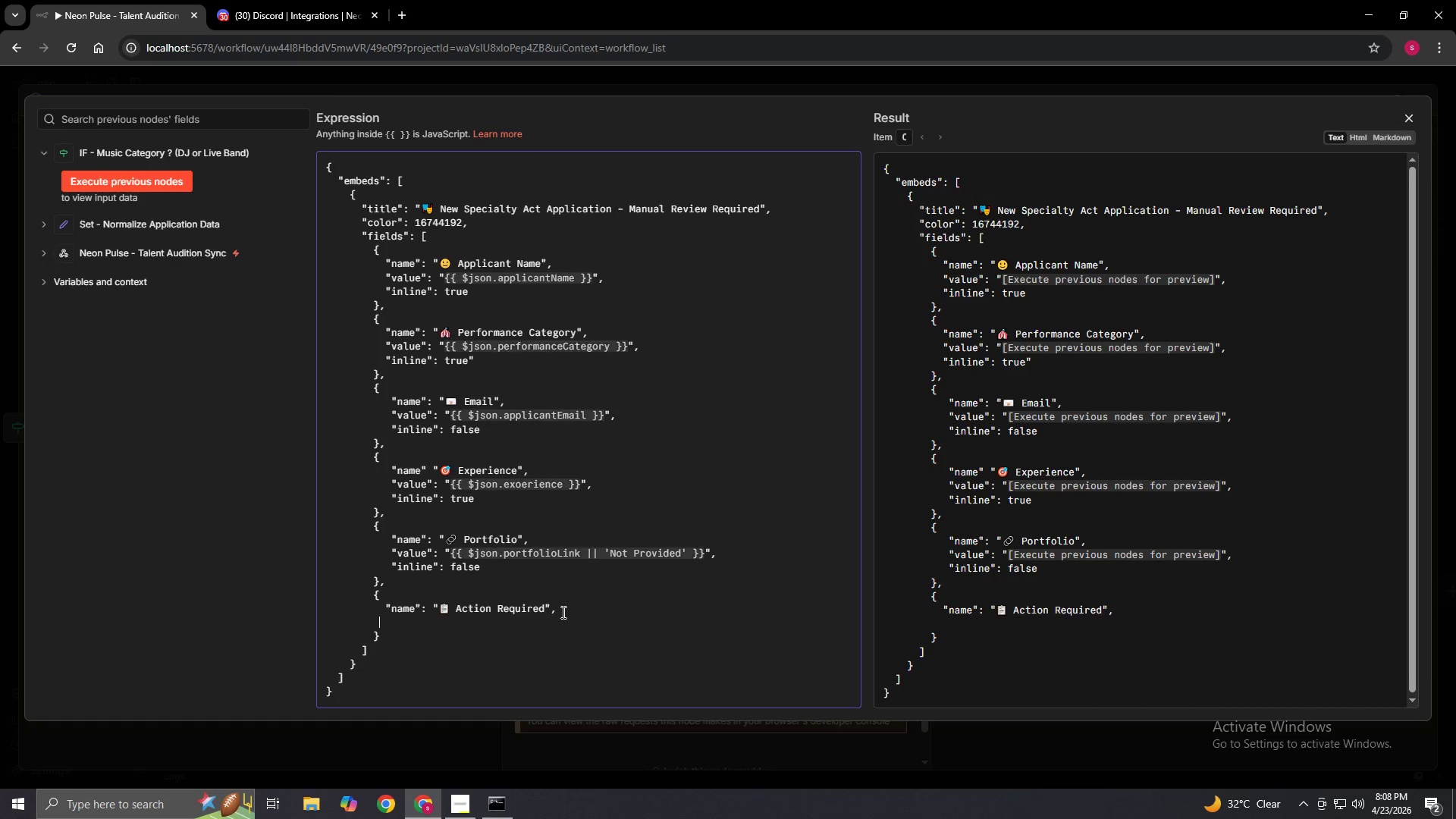 
key(Space)
 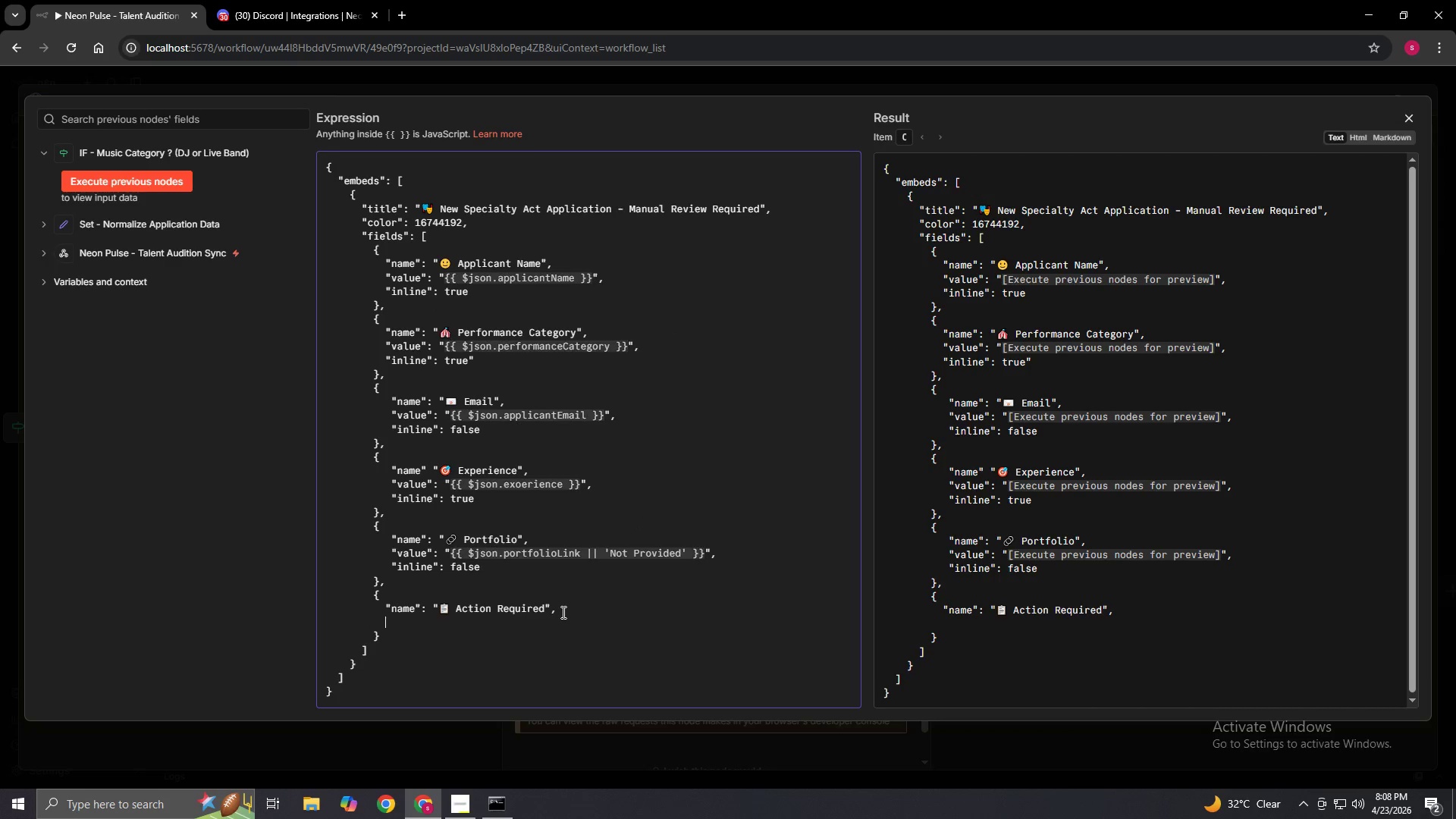 
key(Shift+Quote)
 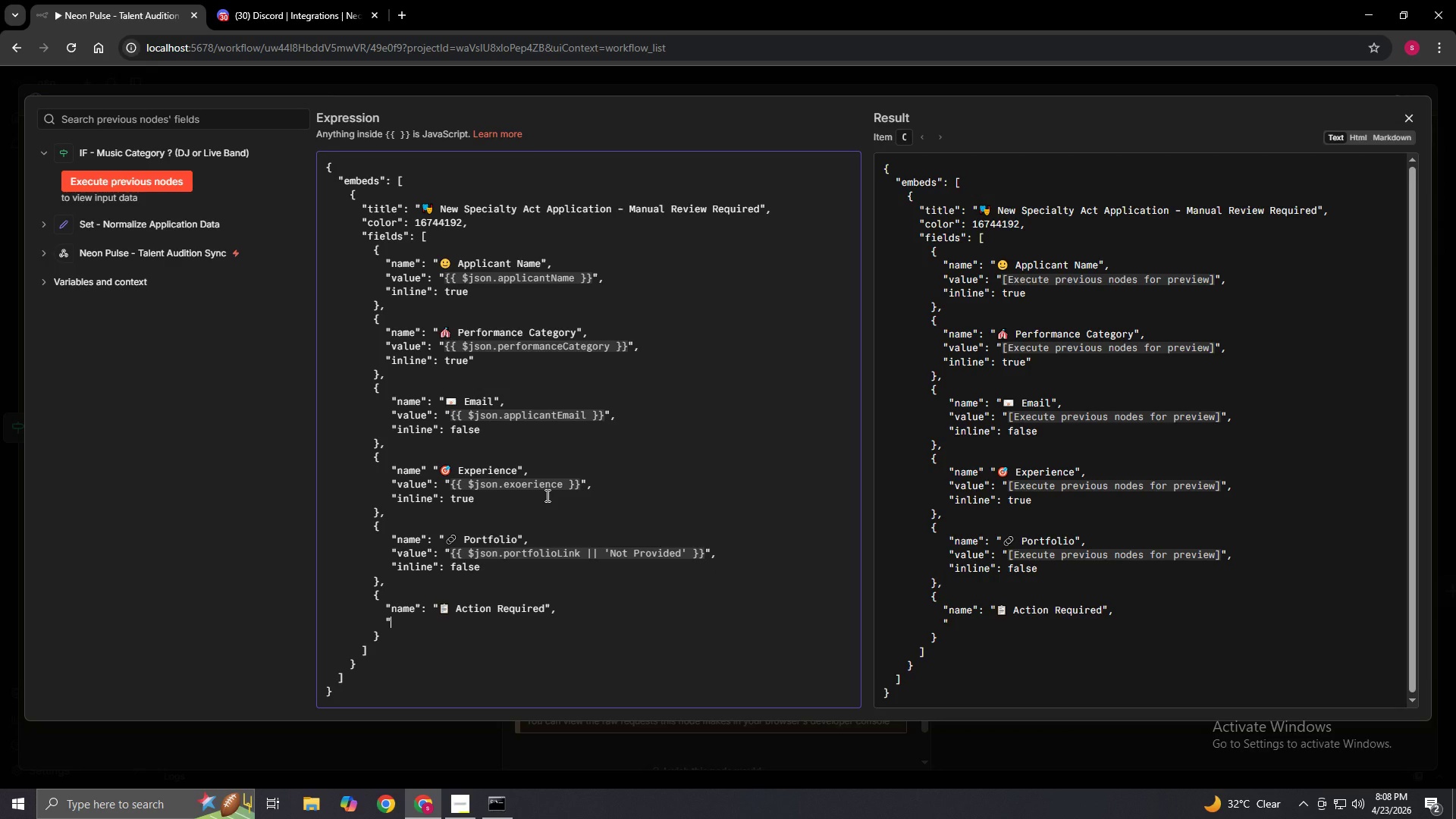 
wait(21.06)
 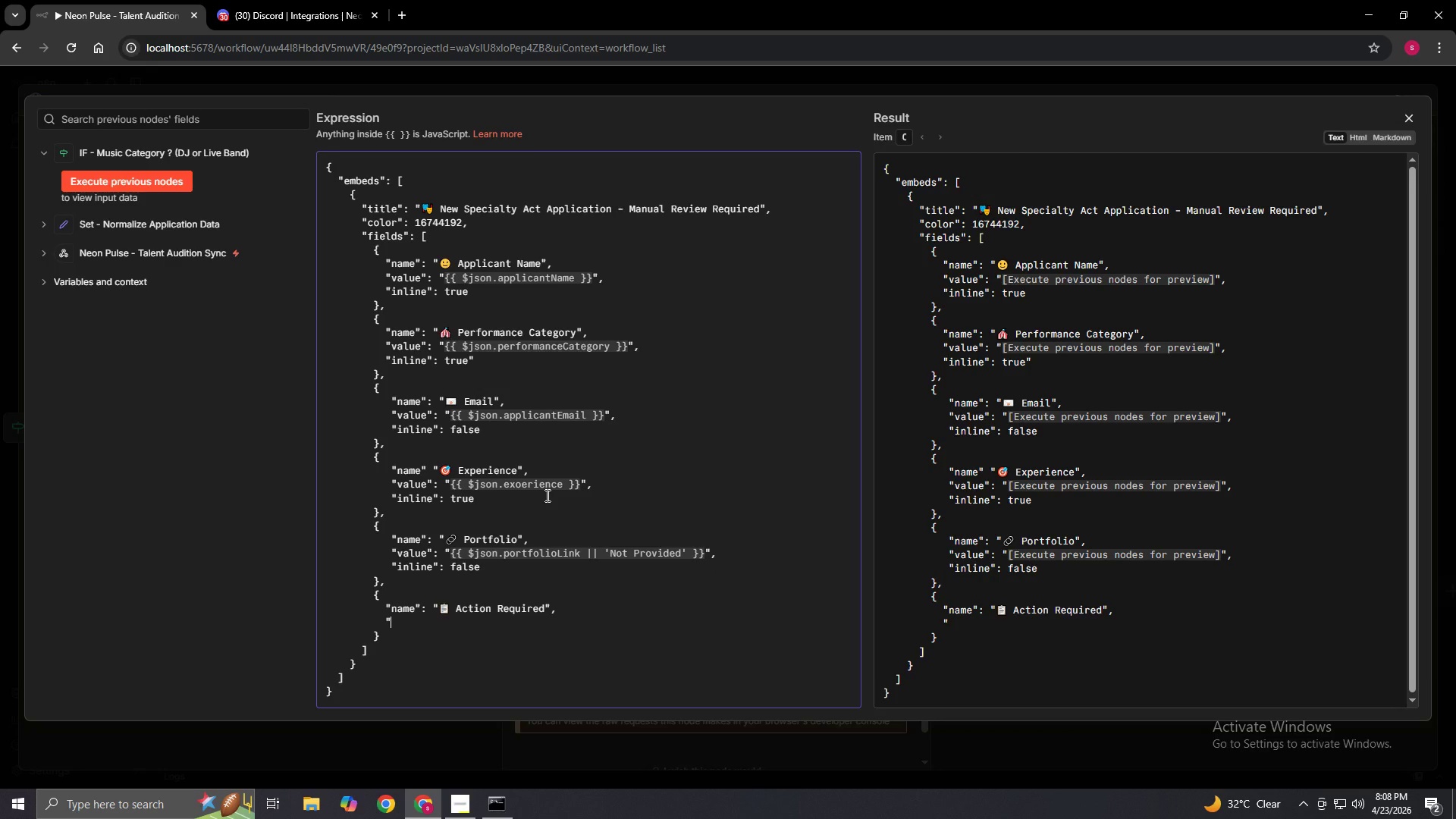 
type(value": "{{)
key(Backspace)
key(Backspace)
key(Backspace)
type([Delete][Delete][Delete]This act dose not qualify for auto-scheduling. pl)
key(Backspace)
key(Backspace)
type(Please review manually)
 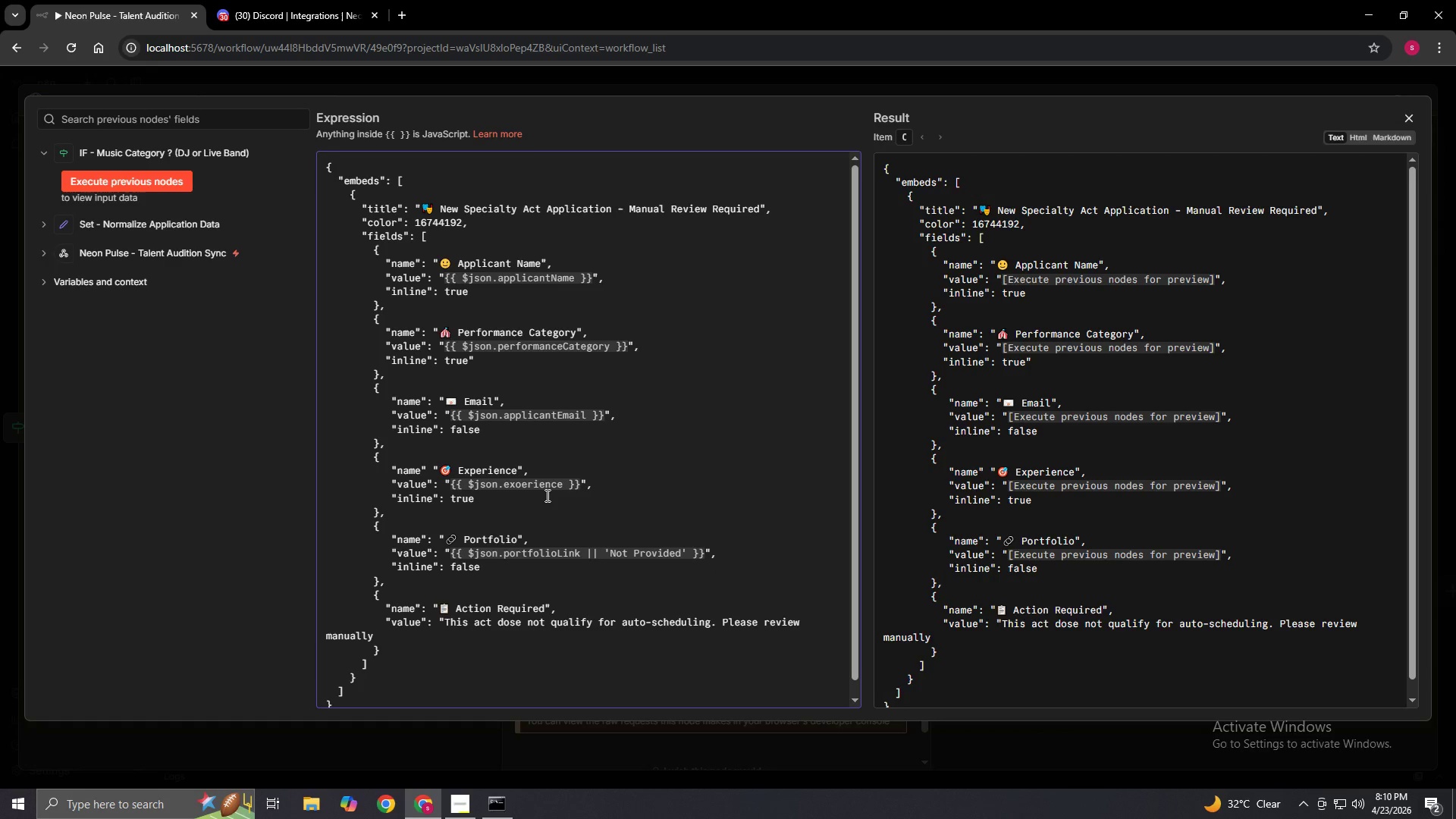 
type( and respond)
 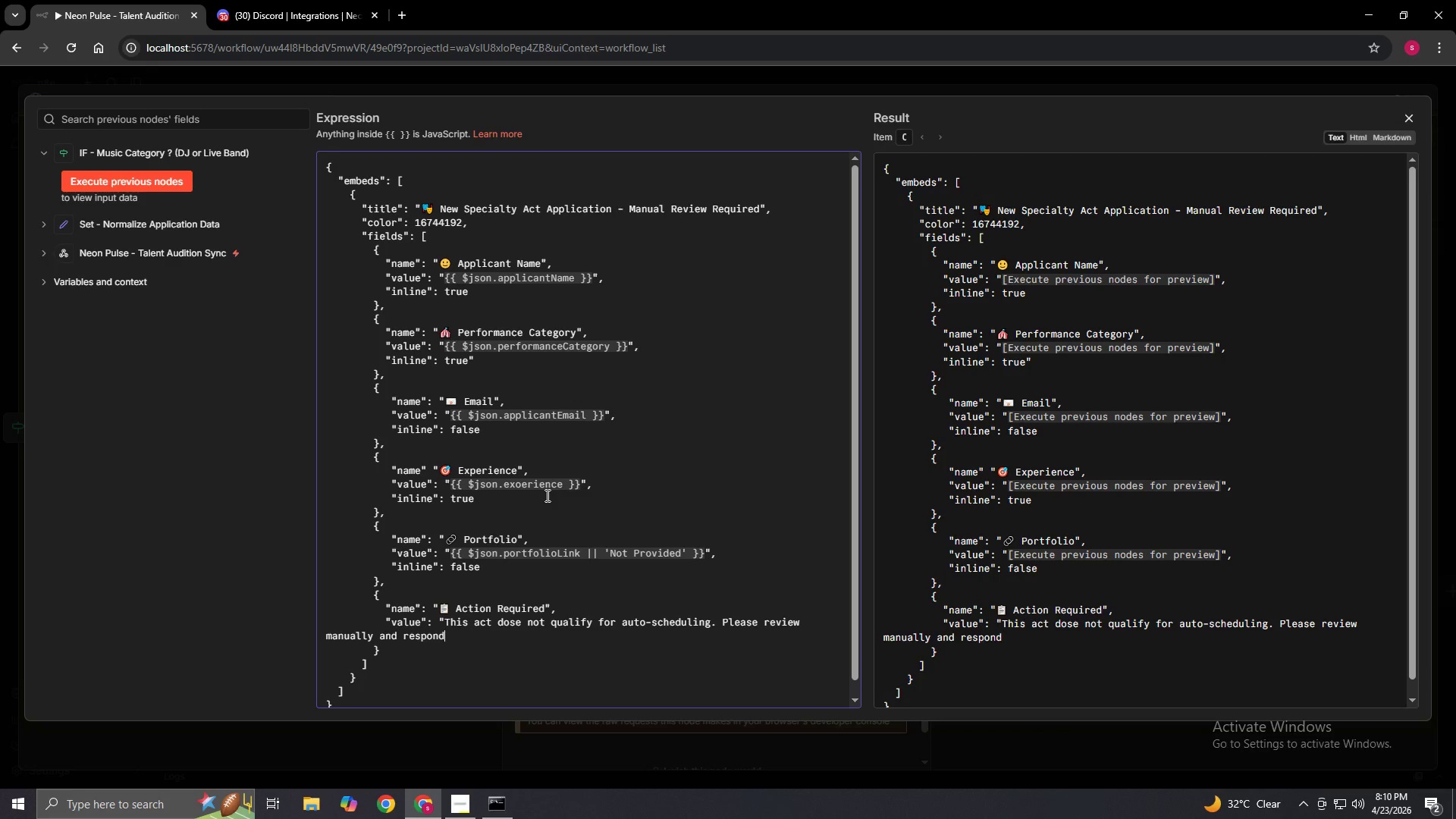 
wait(8.06)
 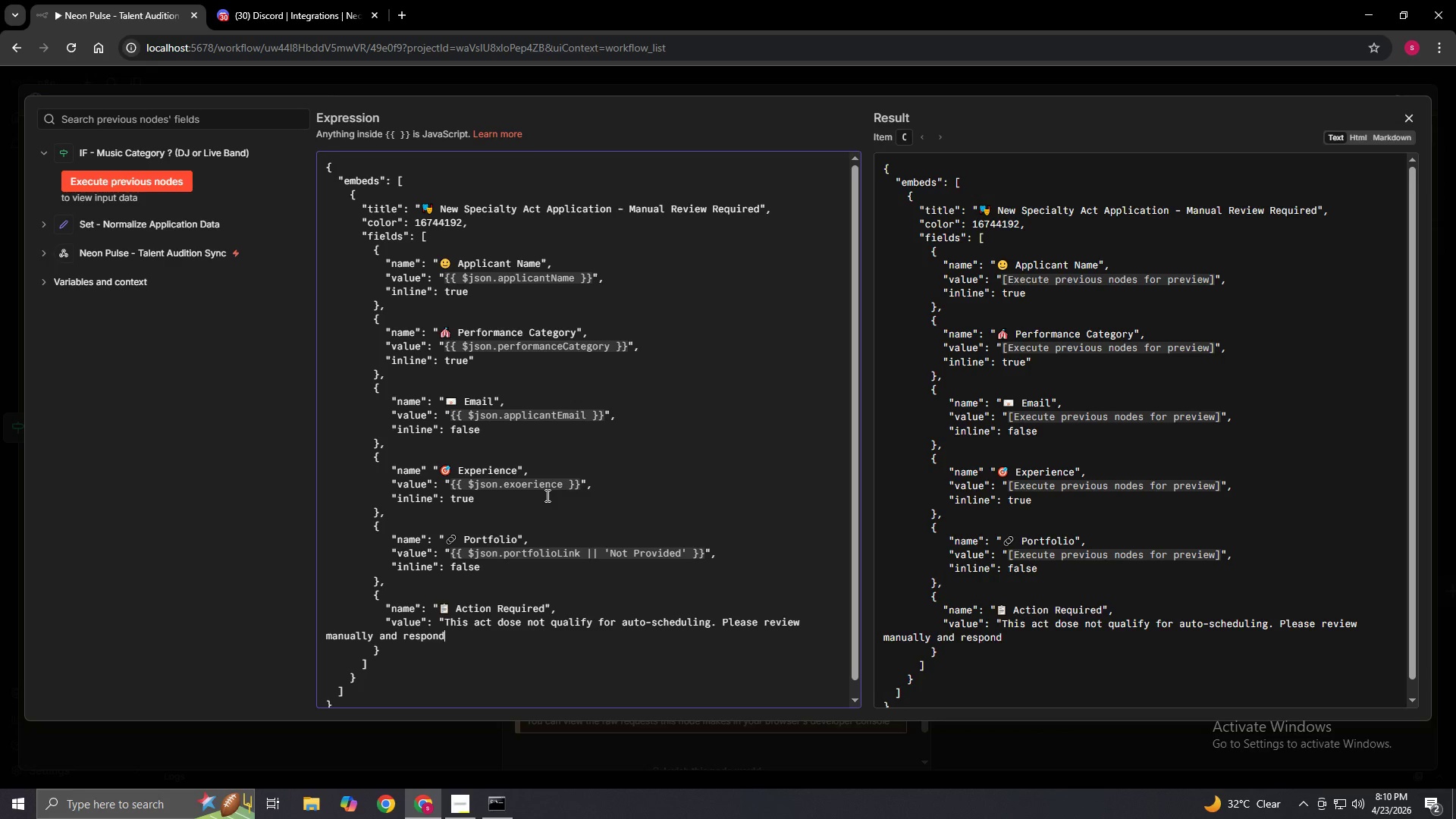 
type( to the applicant direc)
 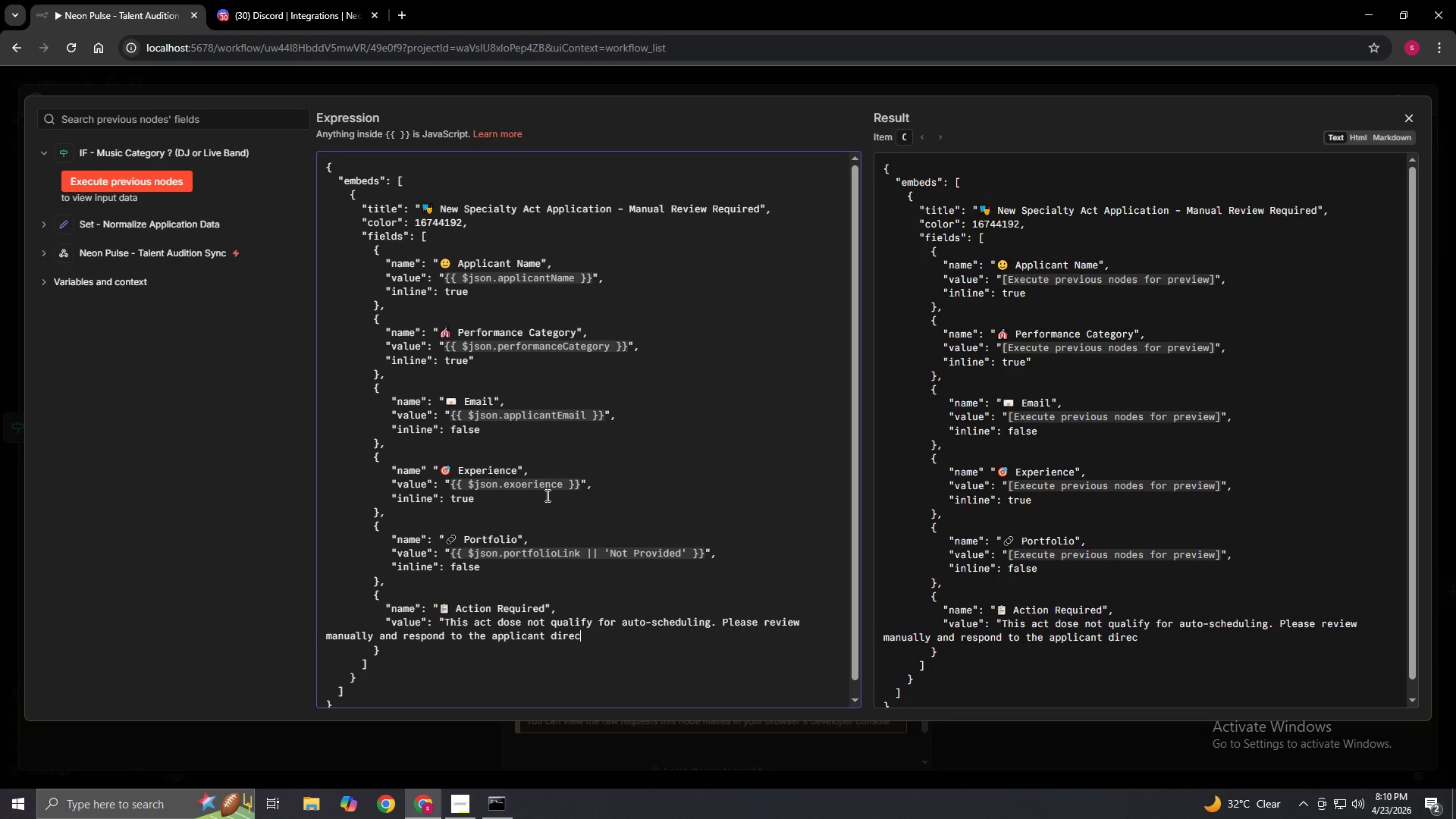 
type(tly.')
key(Backspace)
type(",)
 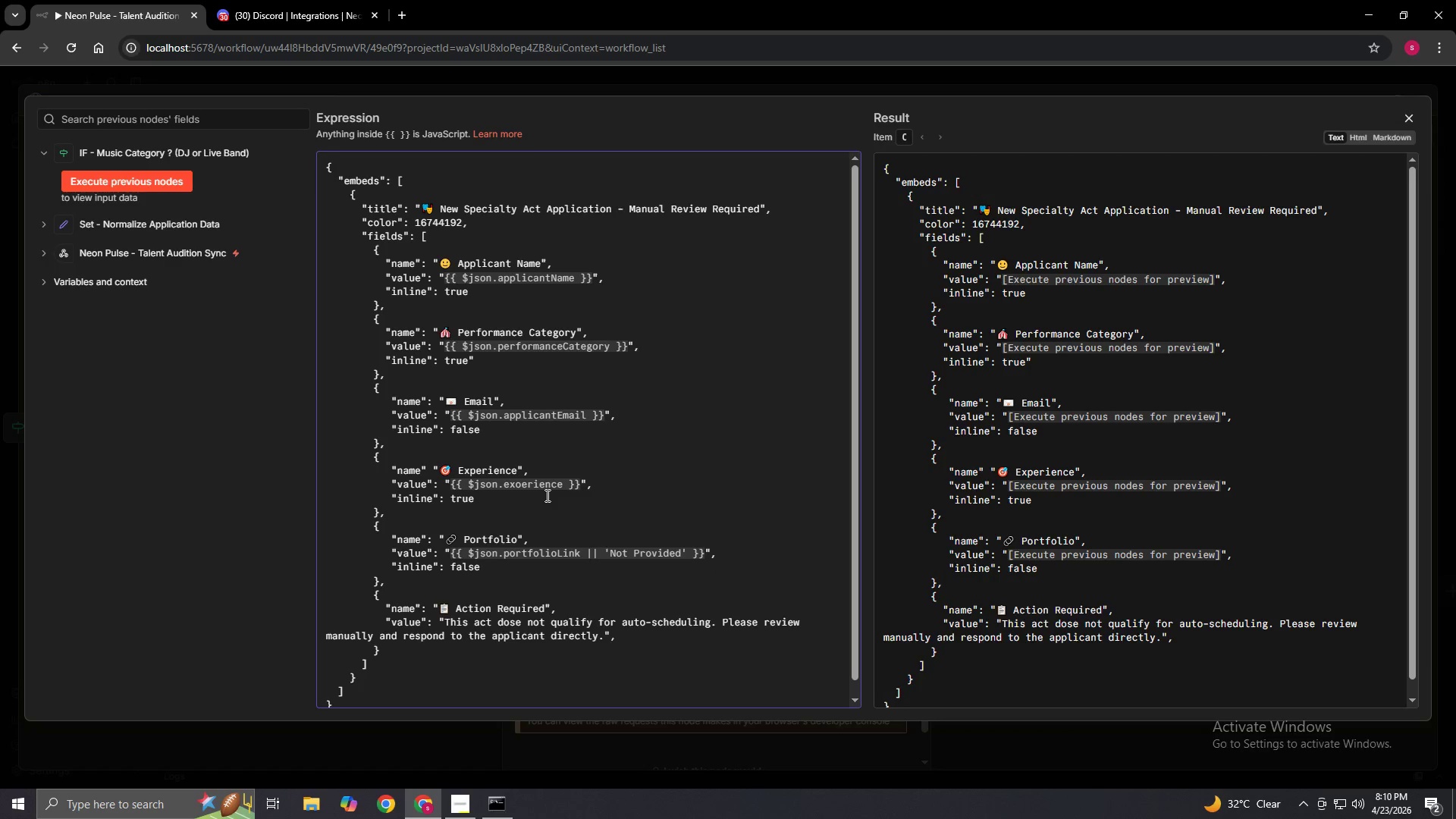 
key(Enter)
 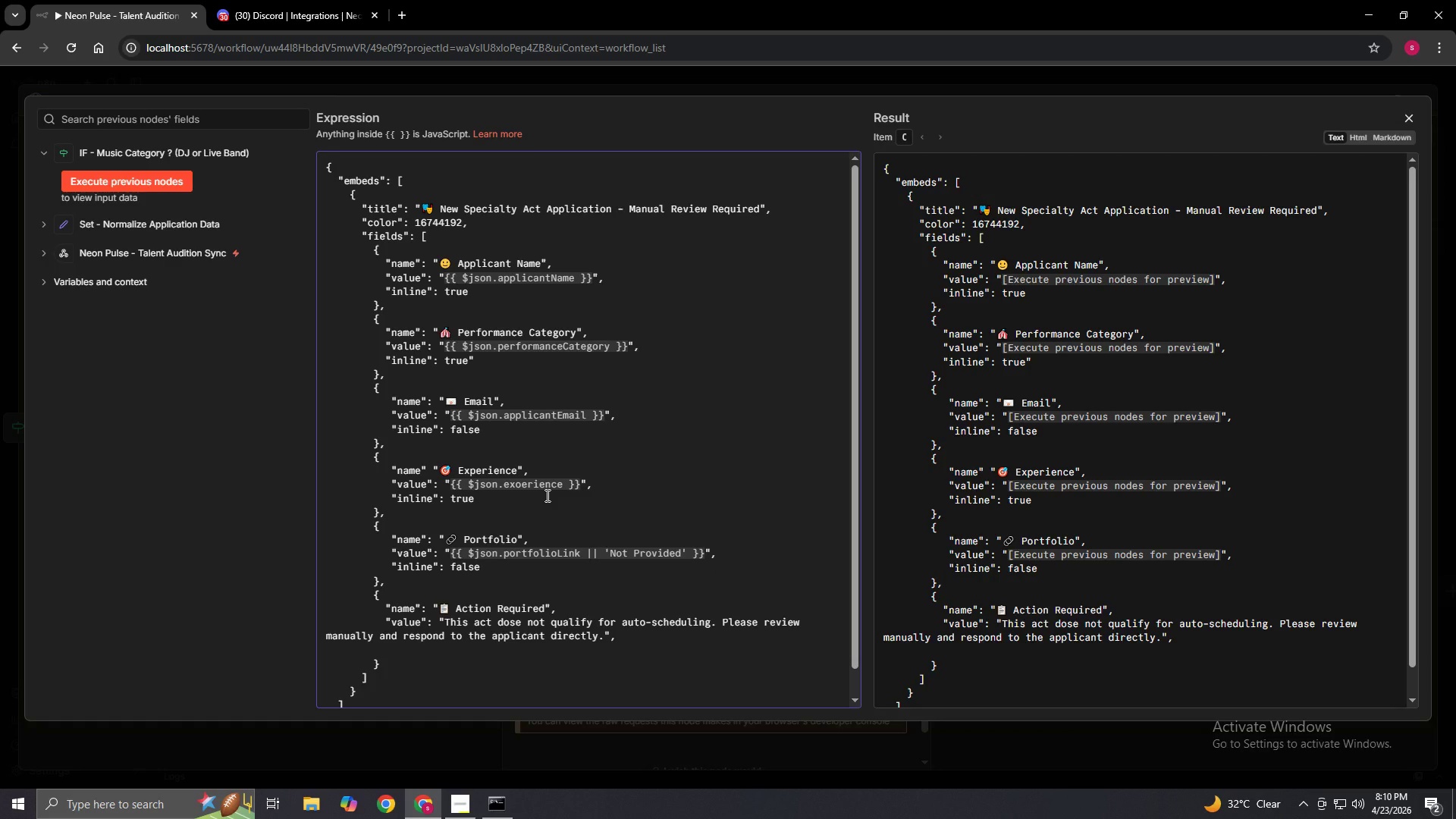 
type(          "inline)
 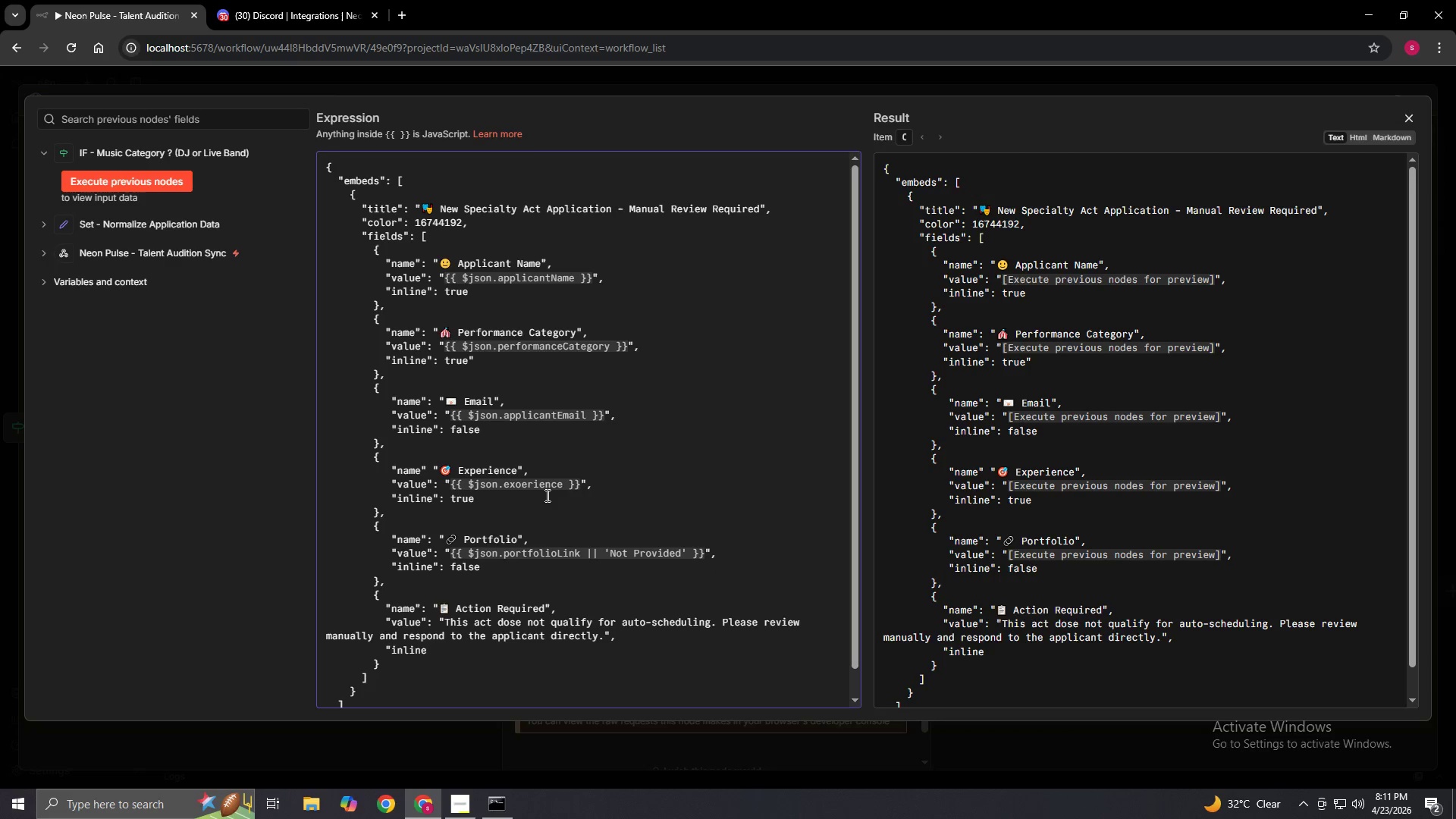 
wait(12.03)
 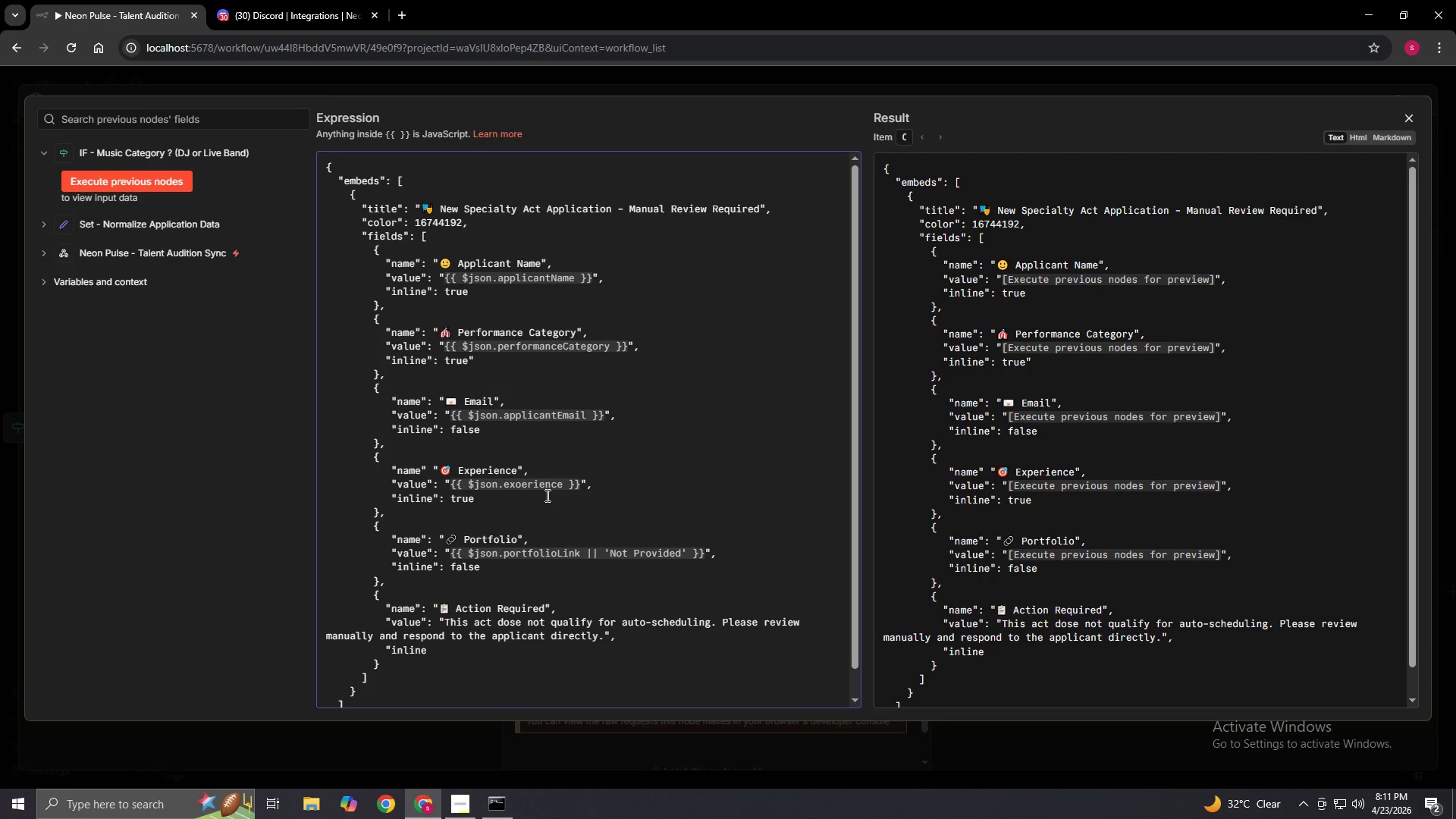 
type(";)
key(Backspace)
type(: false)
 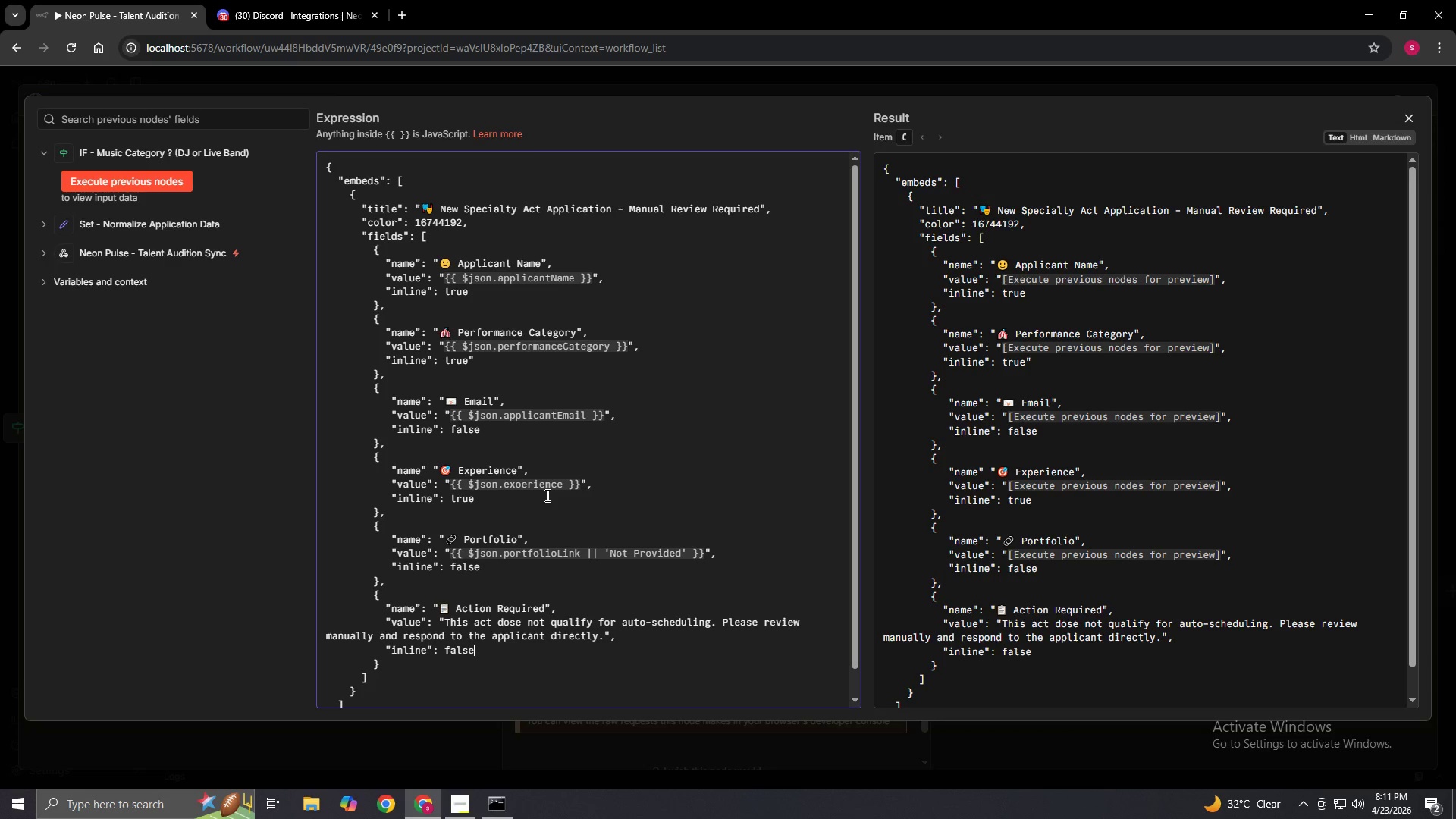 
wait(5.31)
 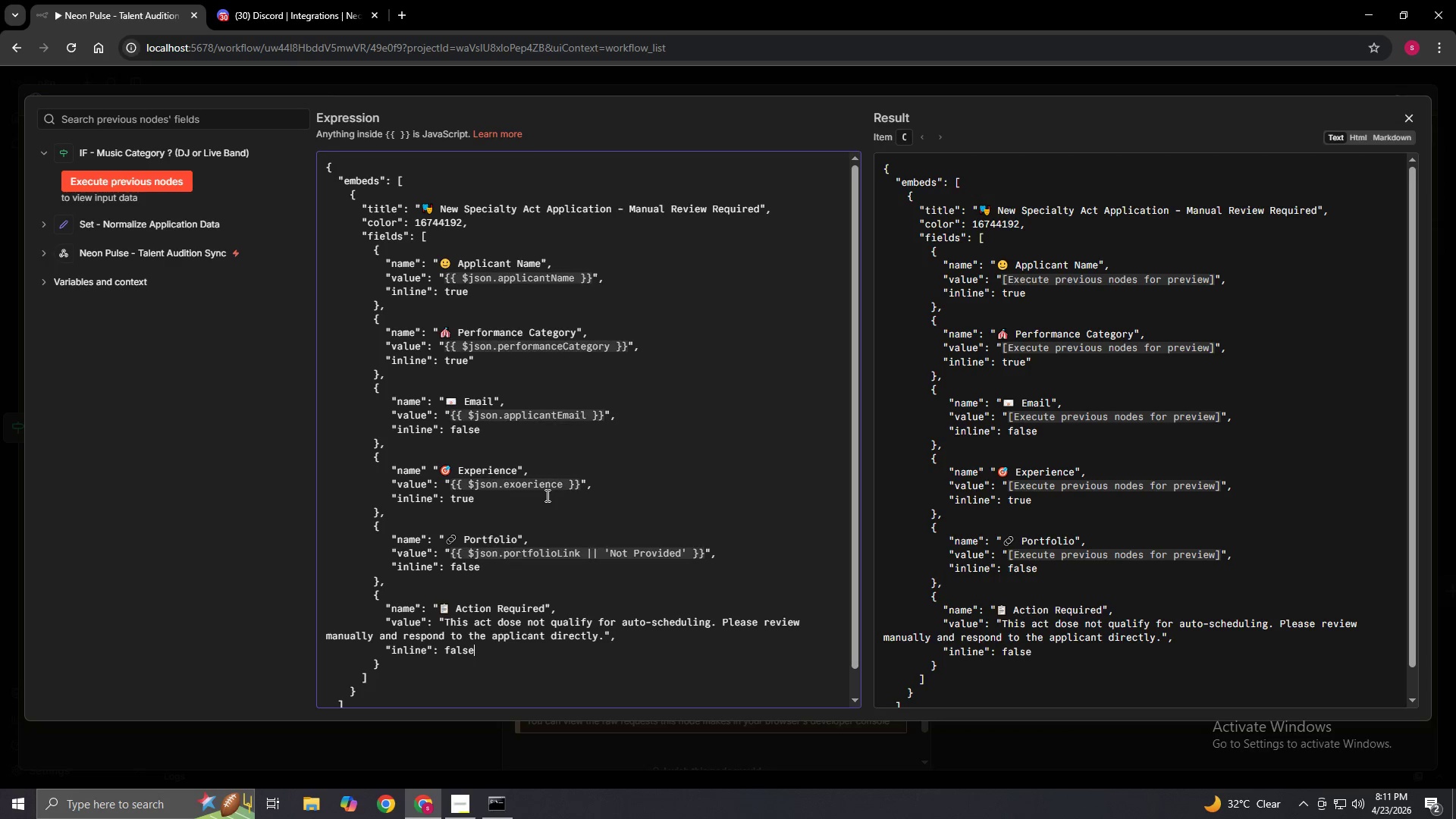 
key(ArrowDown)
 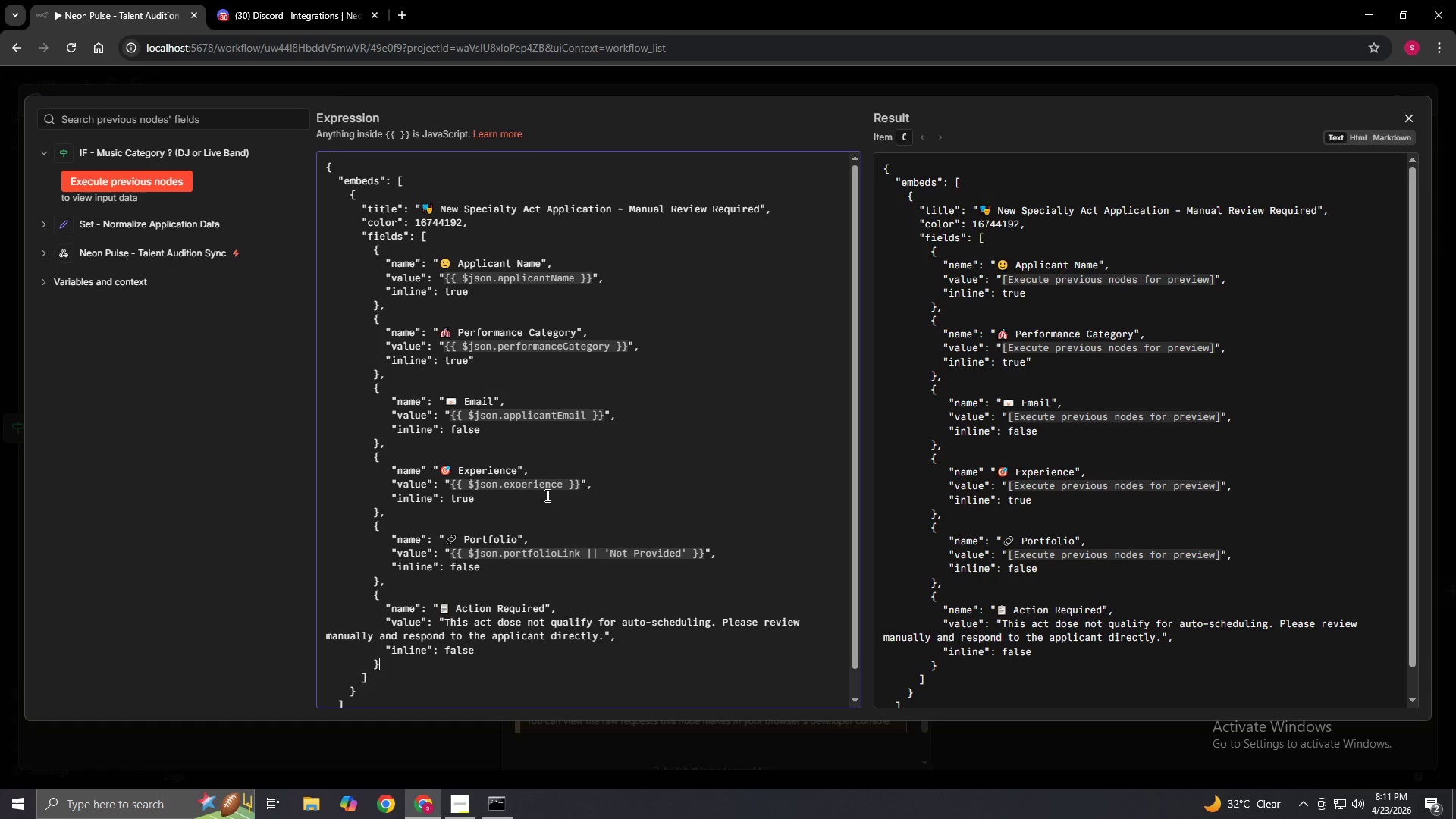 
key(ArrowDown)
 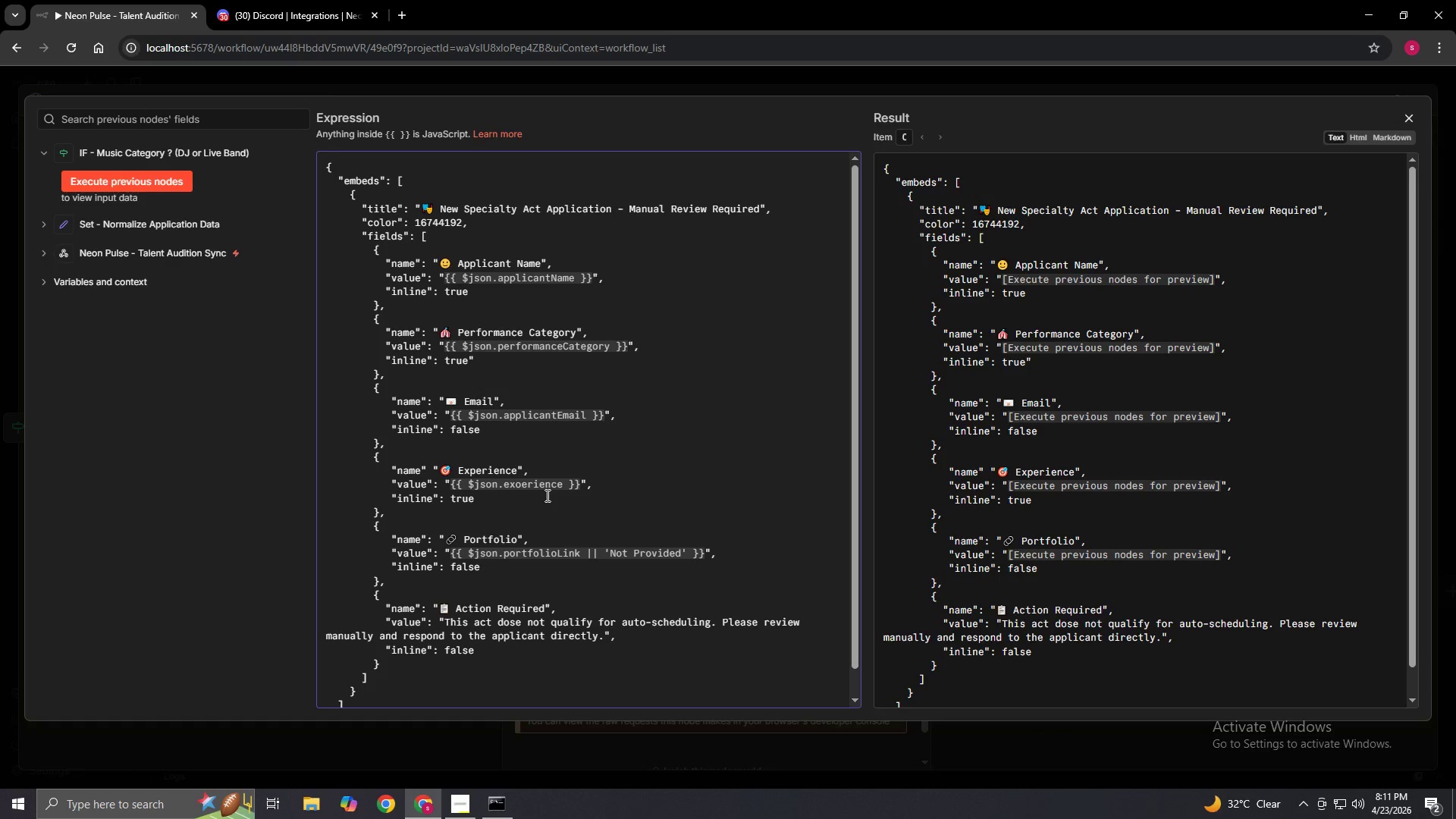 
key(Comma)
 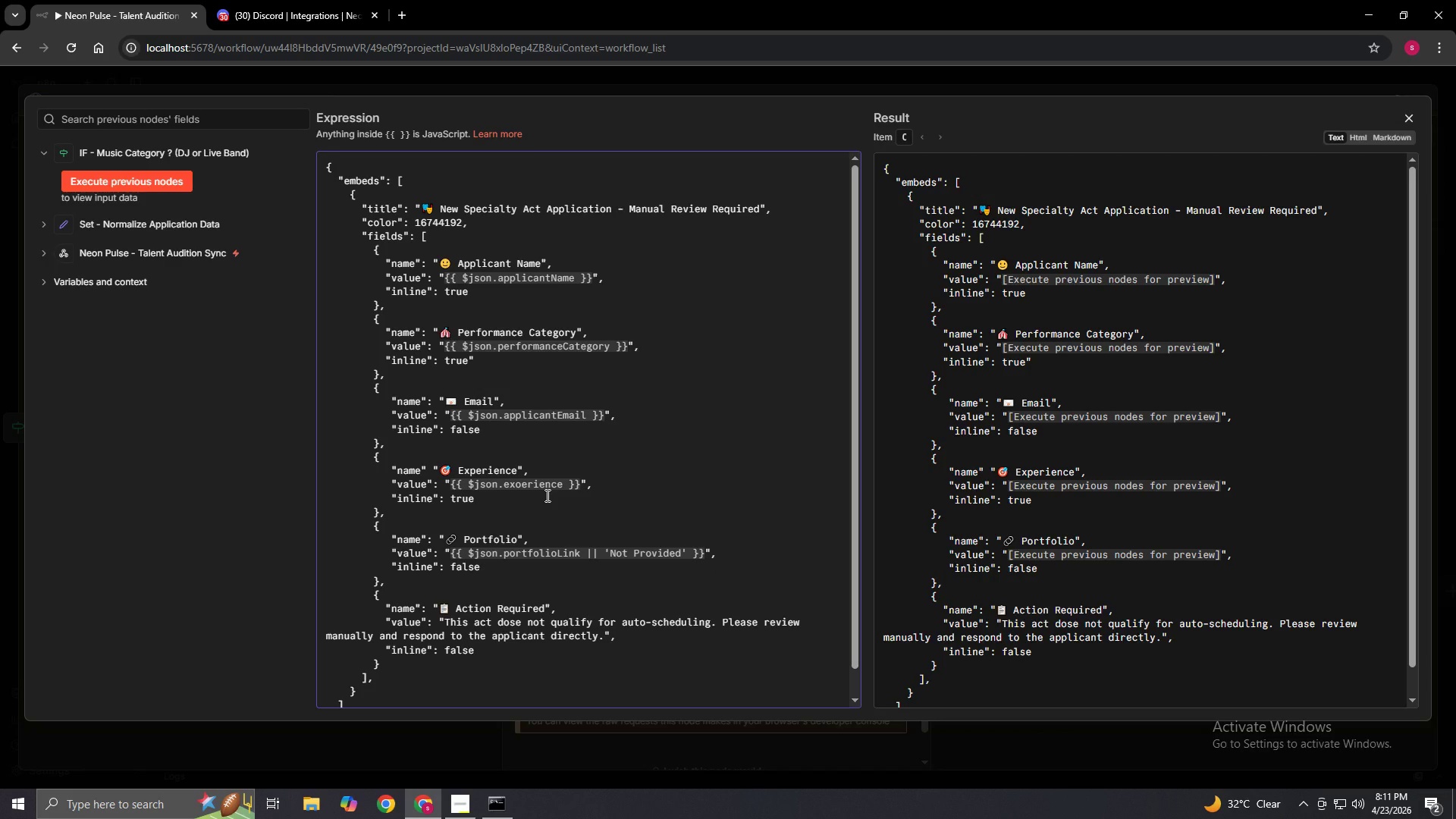 
key(Enter)
 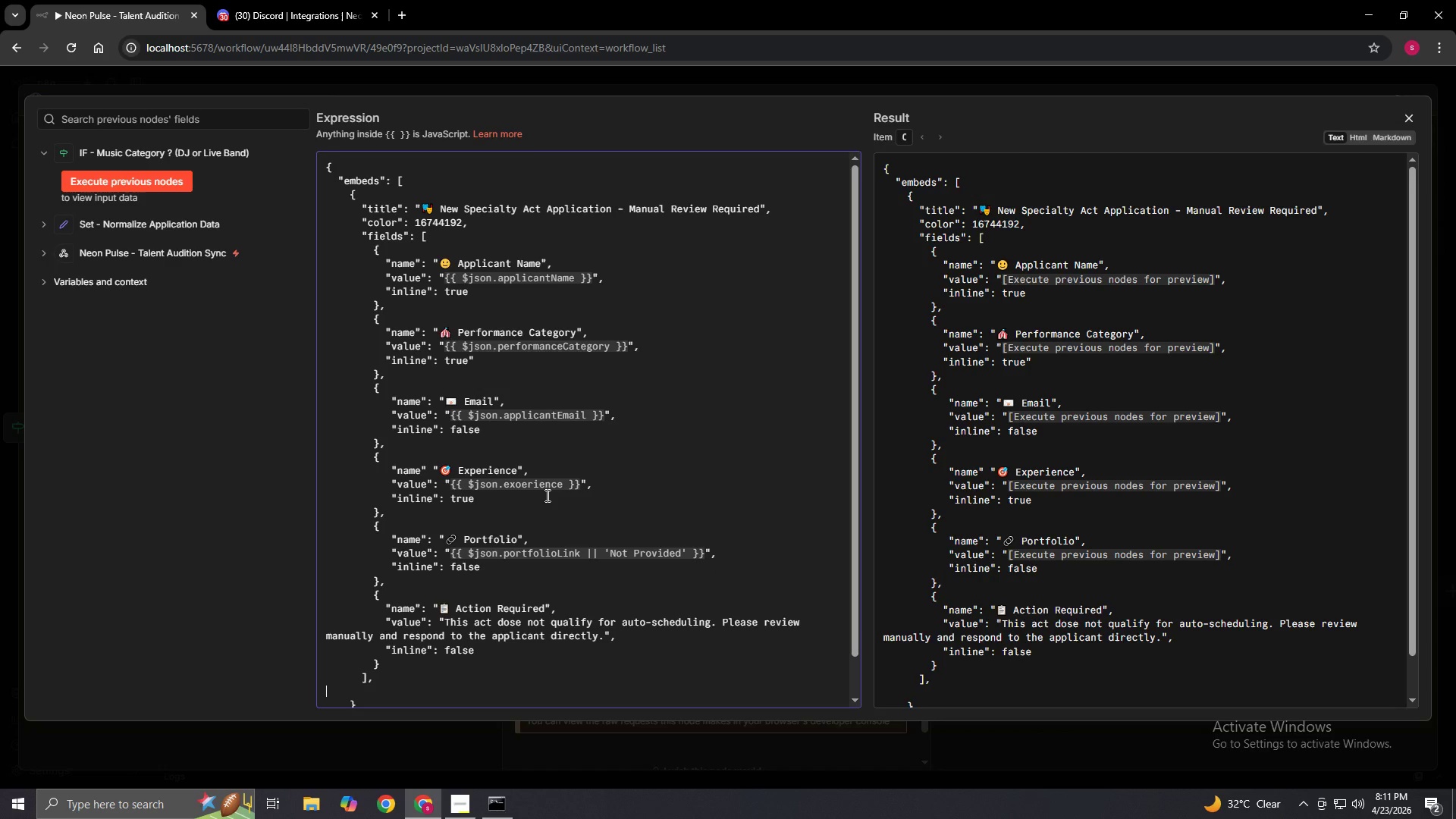 
wait(5.45)
 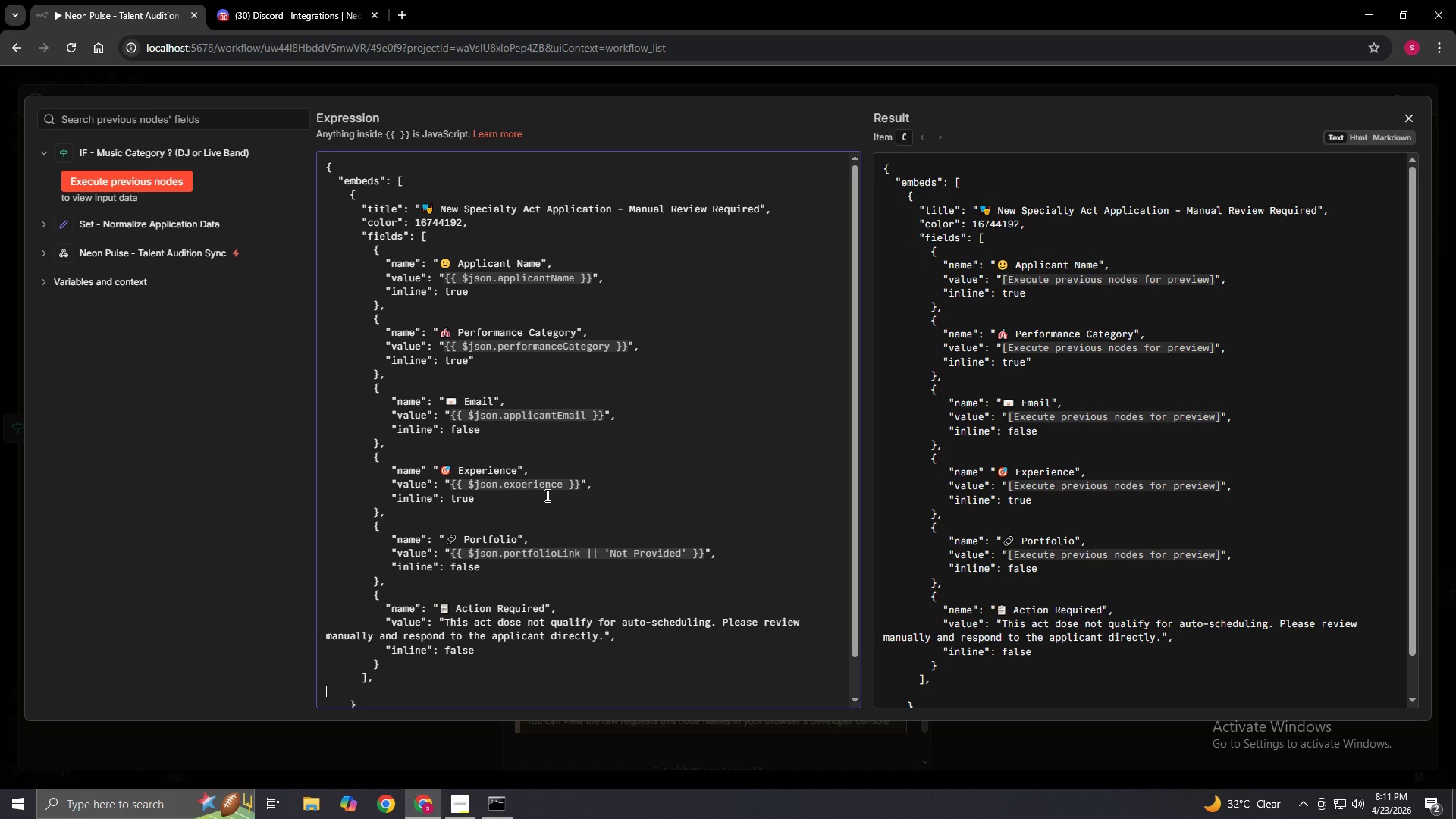 
left_click([451, 802])